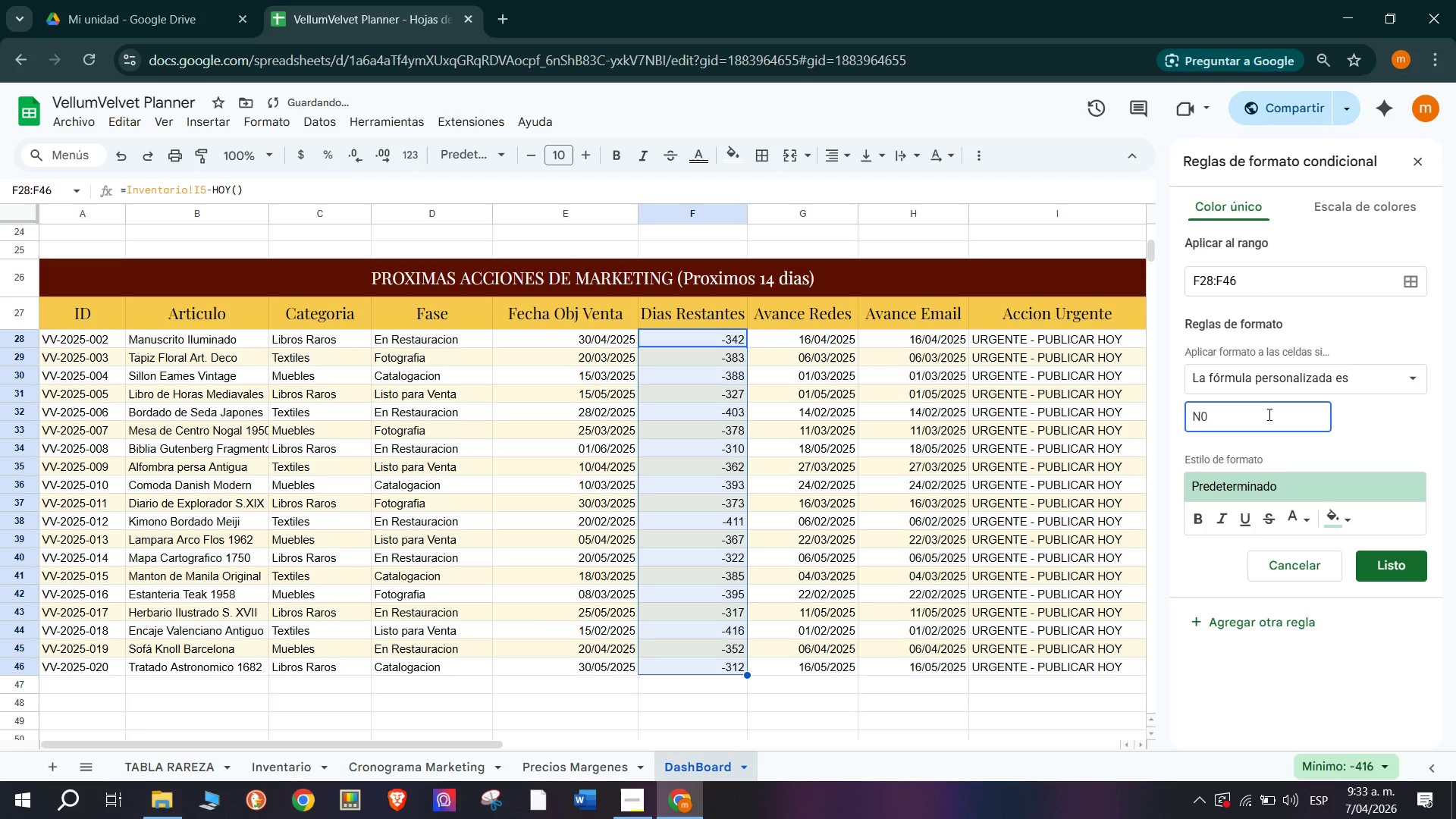 
type(*$)
 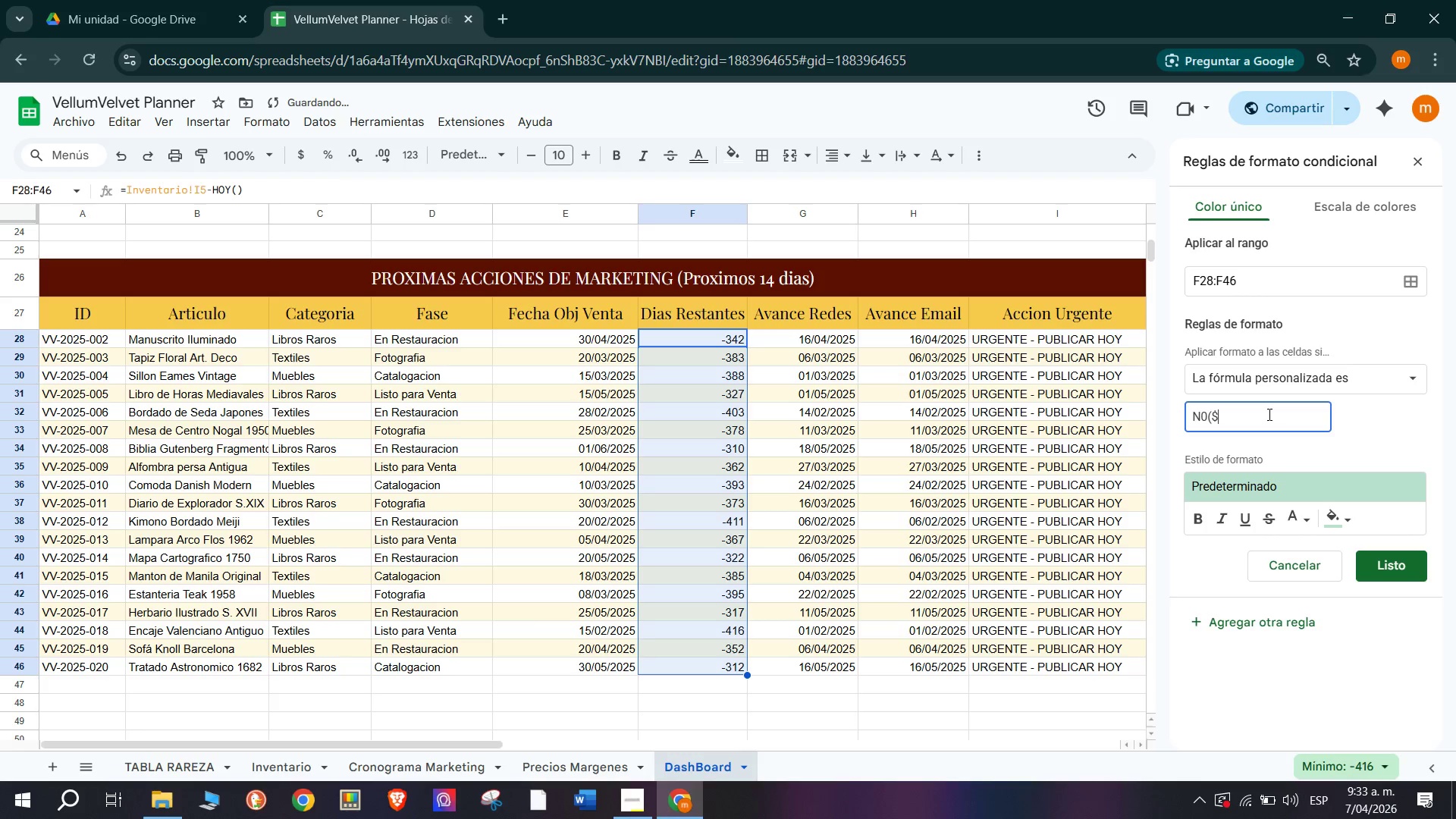 
type(F28)
 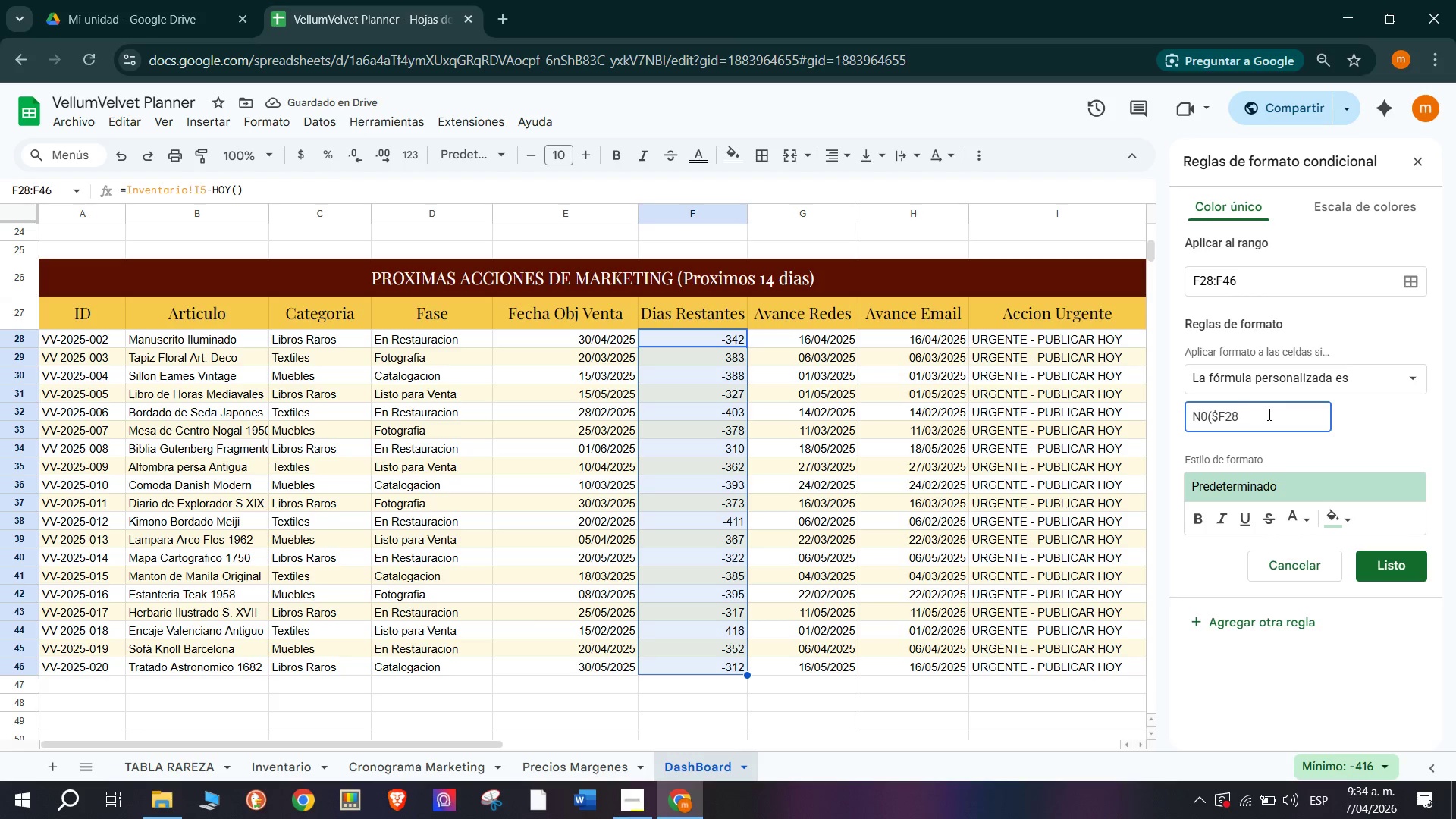 
hold_key(key=ShiftRight, duration=1.5)
 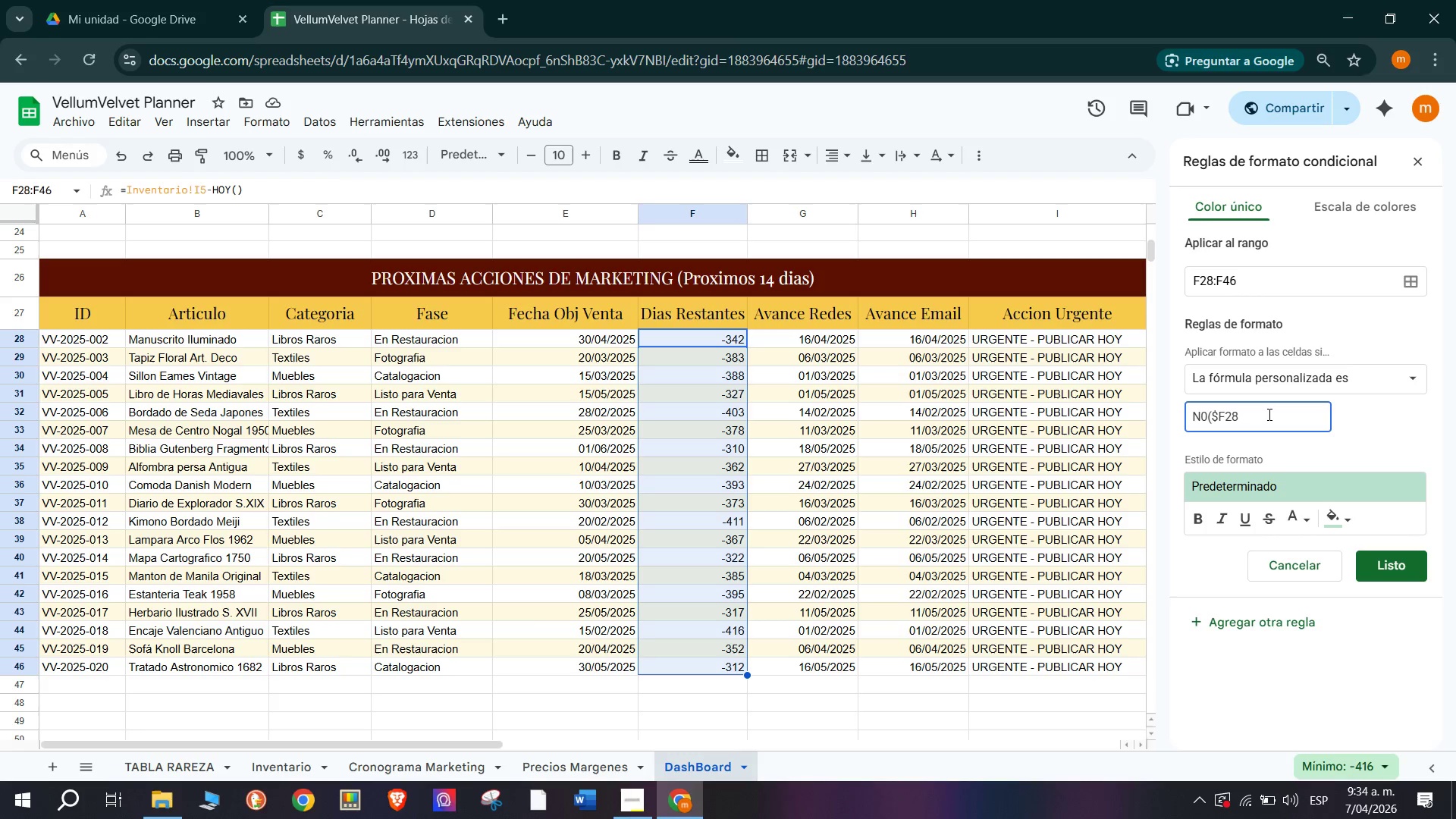 
hold_key(key=ShiftRight, duration=1.52)
 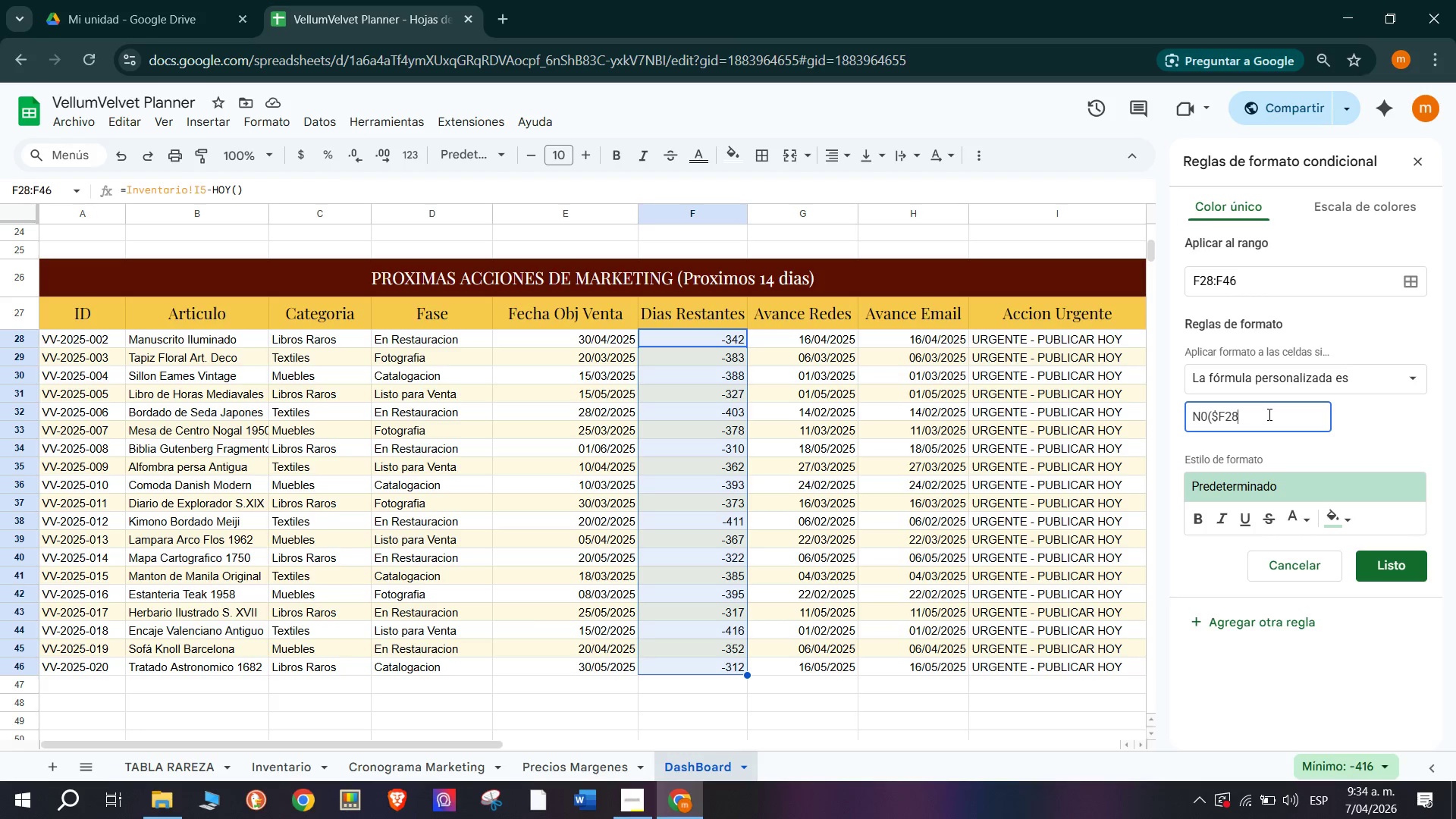 
type([Break]0()
 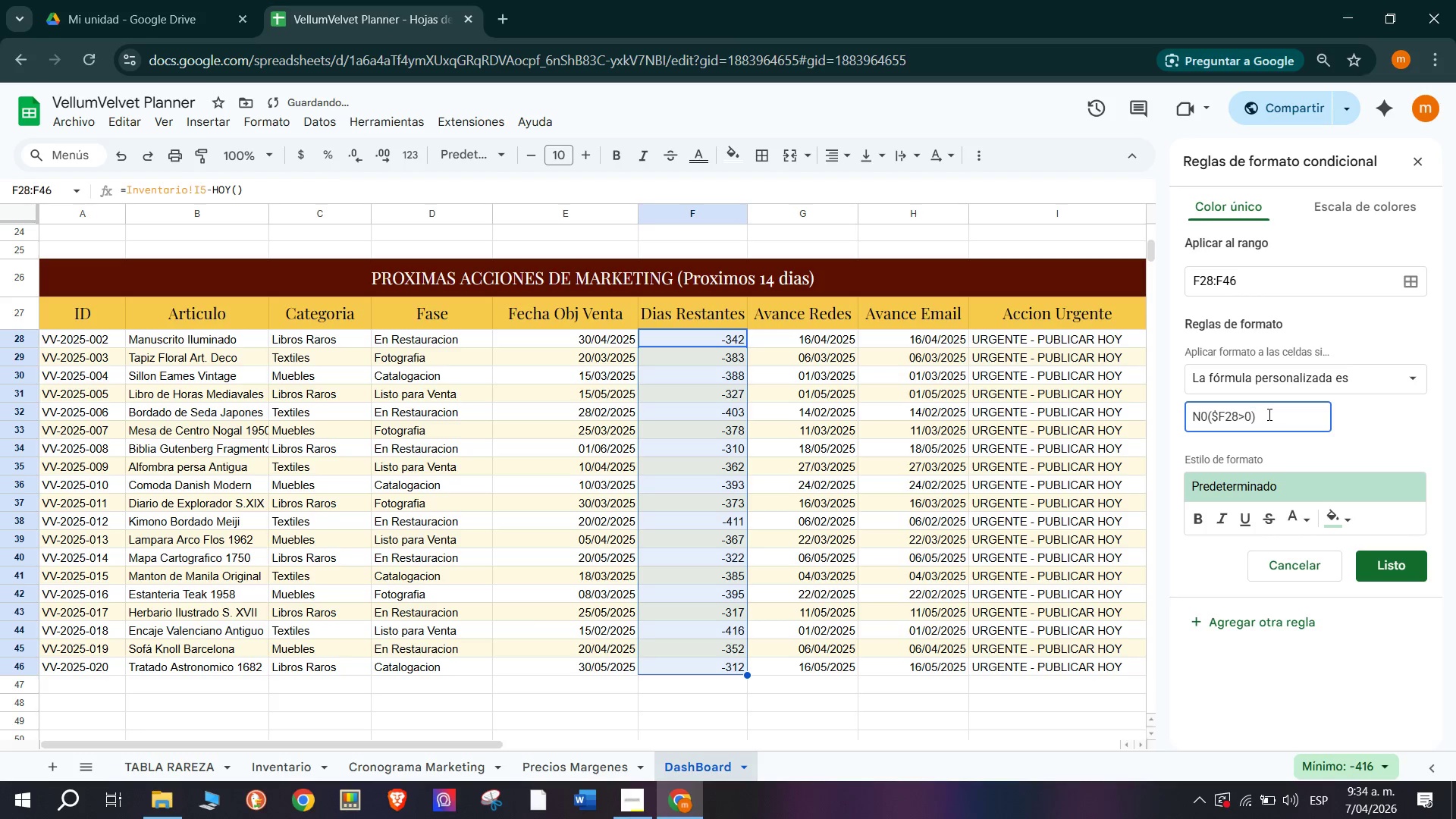 
left_click([1338, 522])
 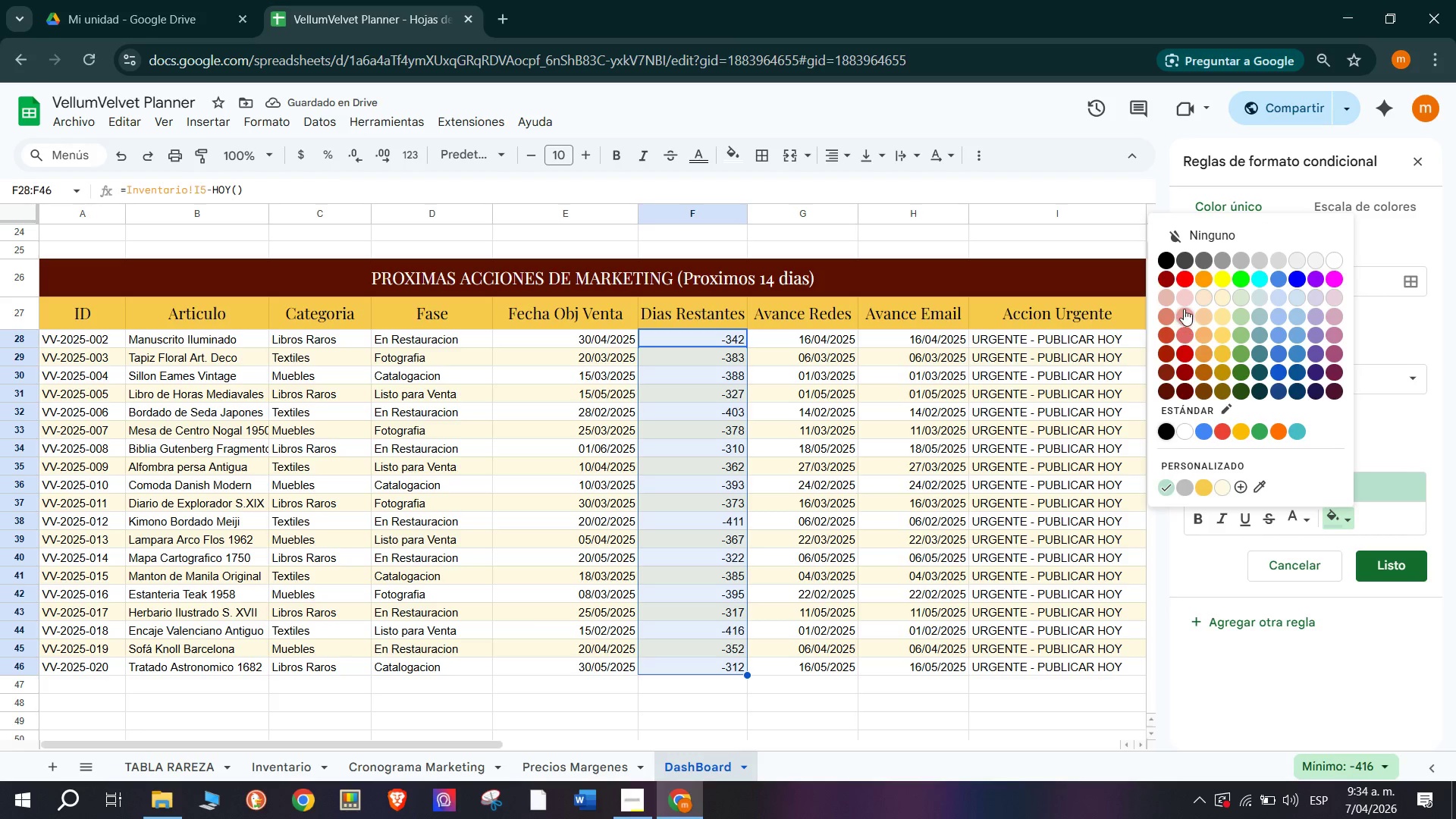 
left_click([1185, 317])
 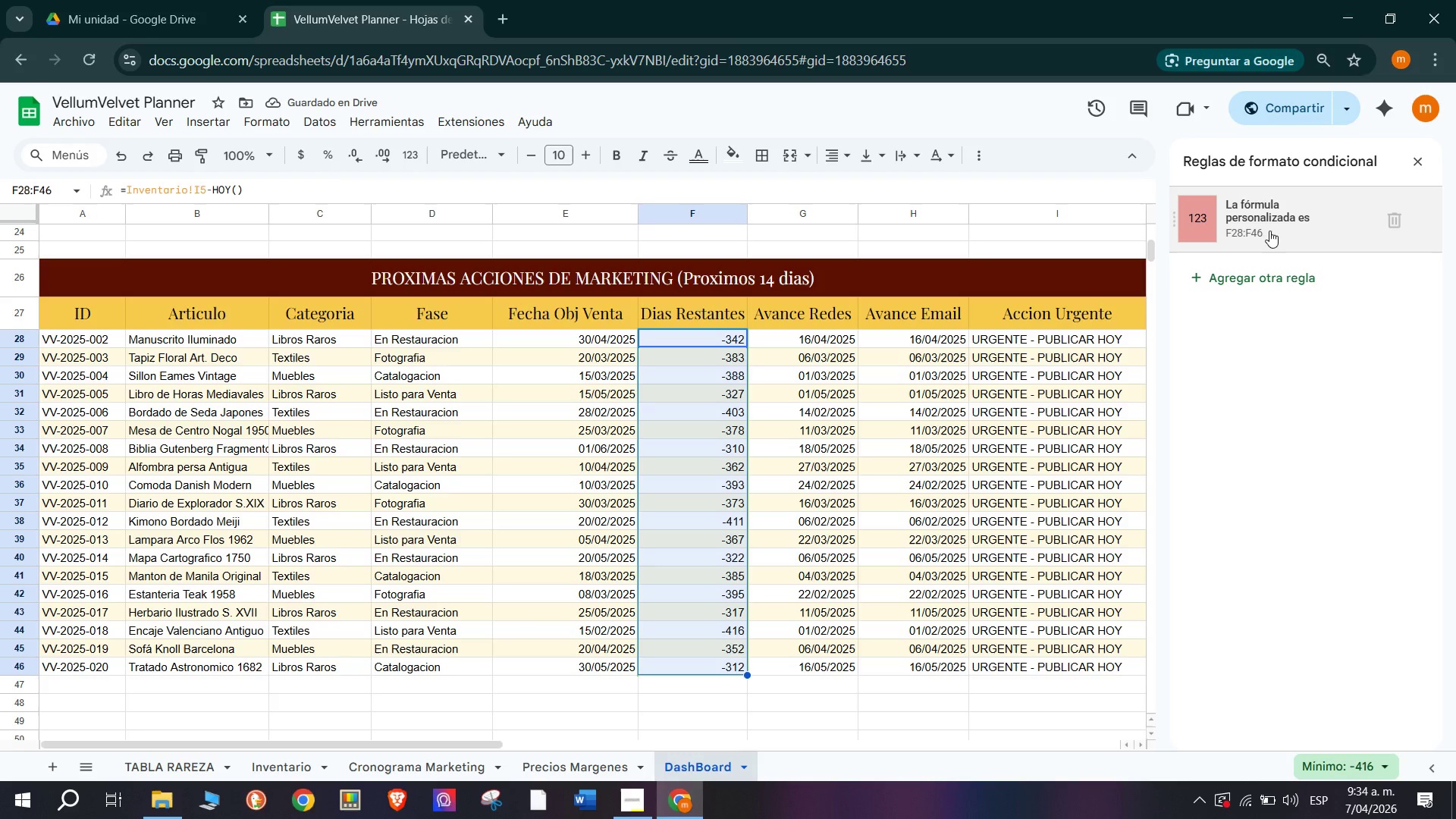 
left_click([984, 503])
 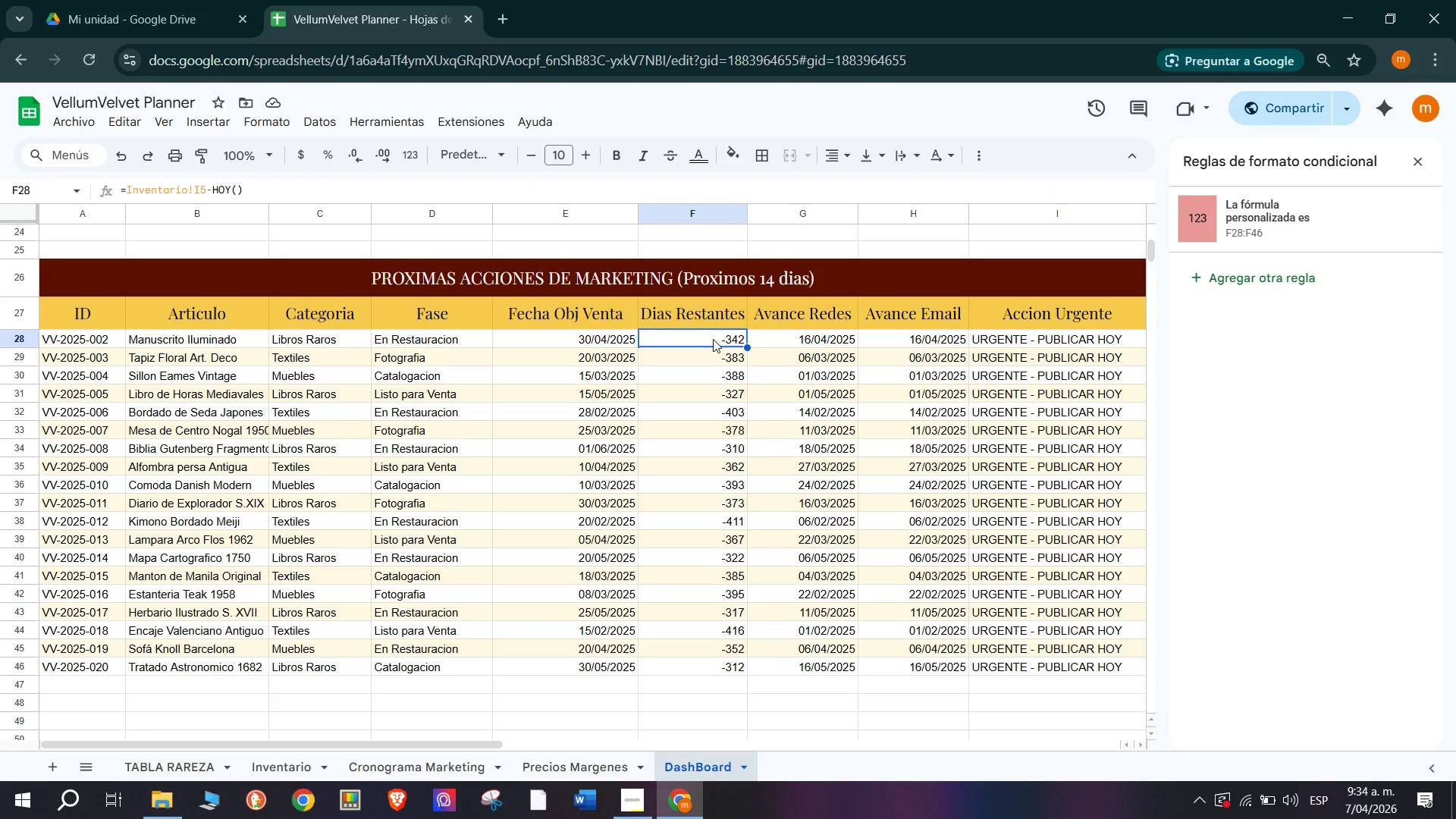 
left_click_drag(start_coordinate=[708, 332], to_coordinate=[728, 670])
 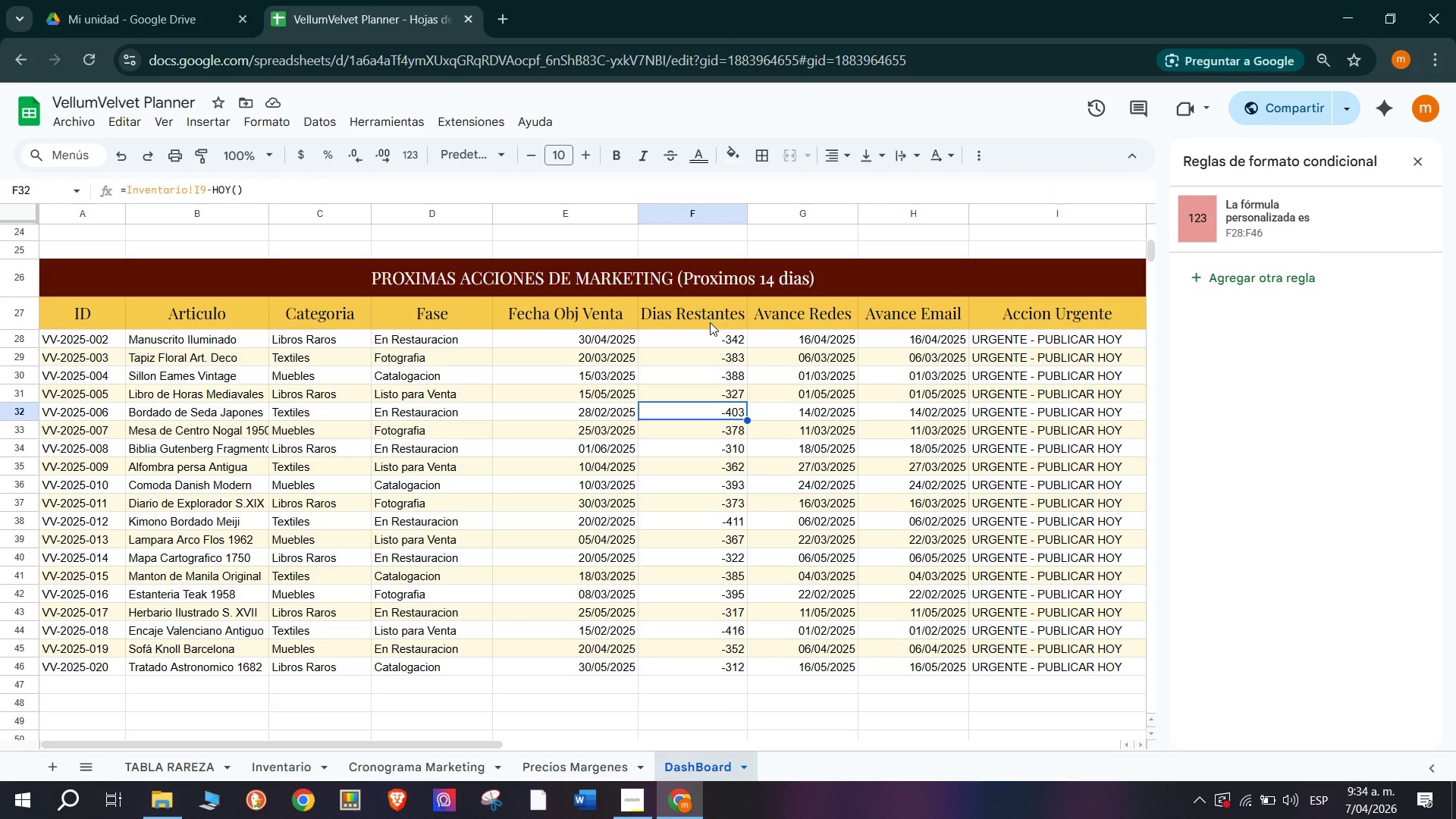 
left_click_drag(start_coordinate=[716, 340], to_coordinate=[702, 659])
 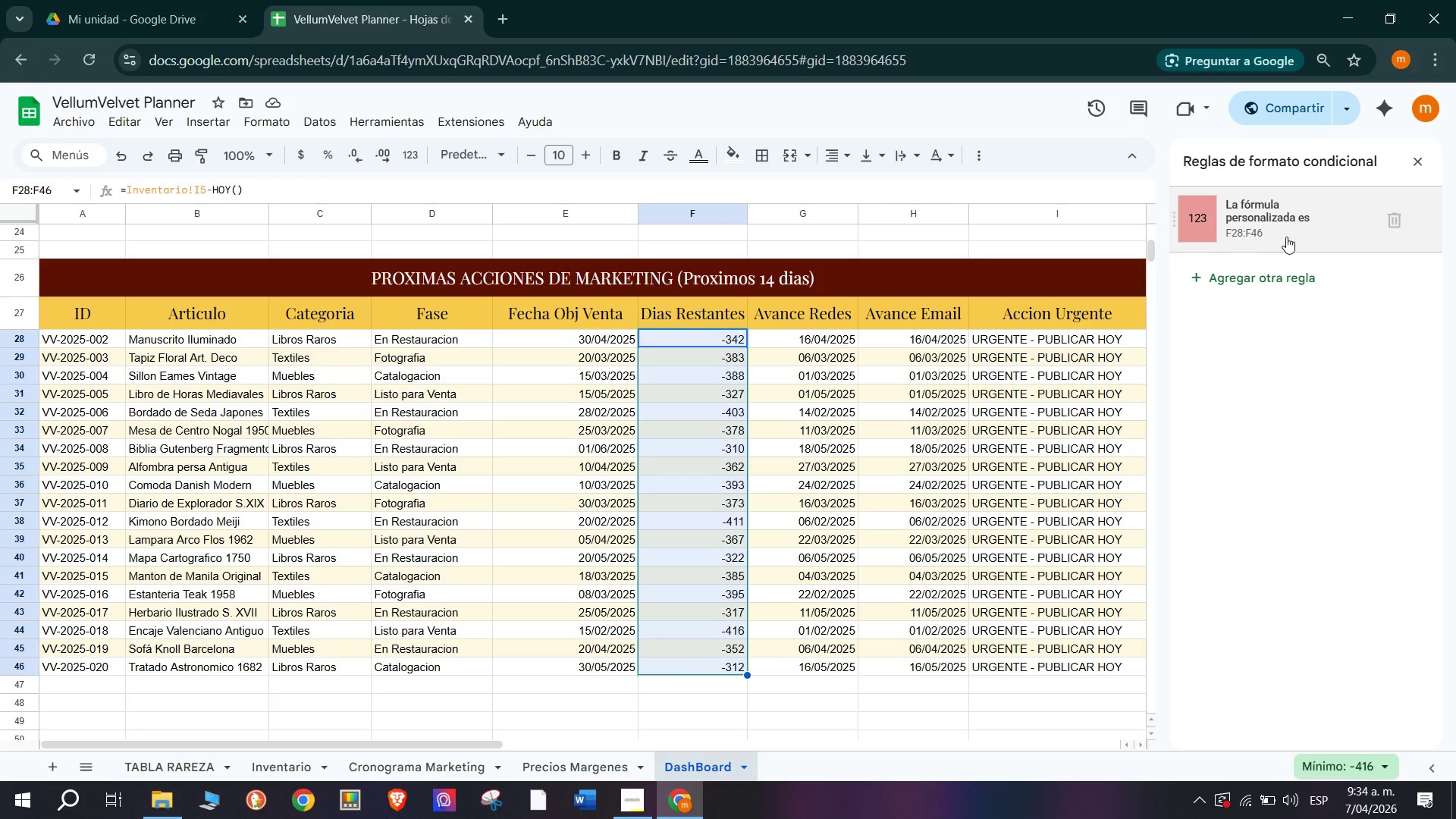 
left_click([1286, 236])
 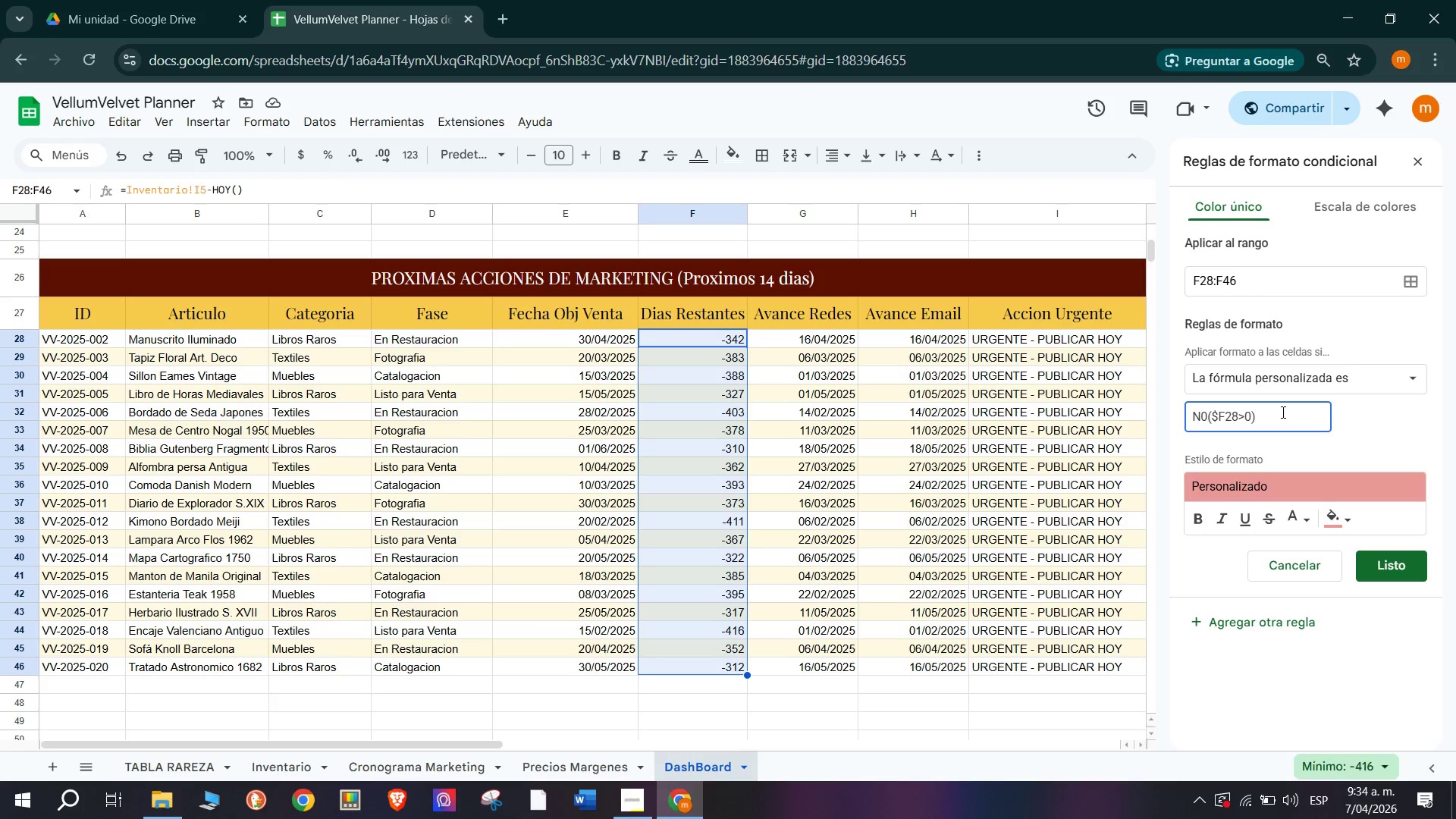 
wait(28.95)
 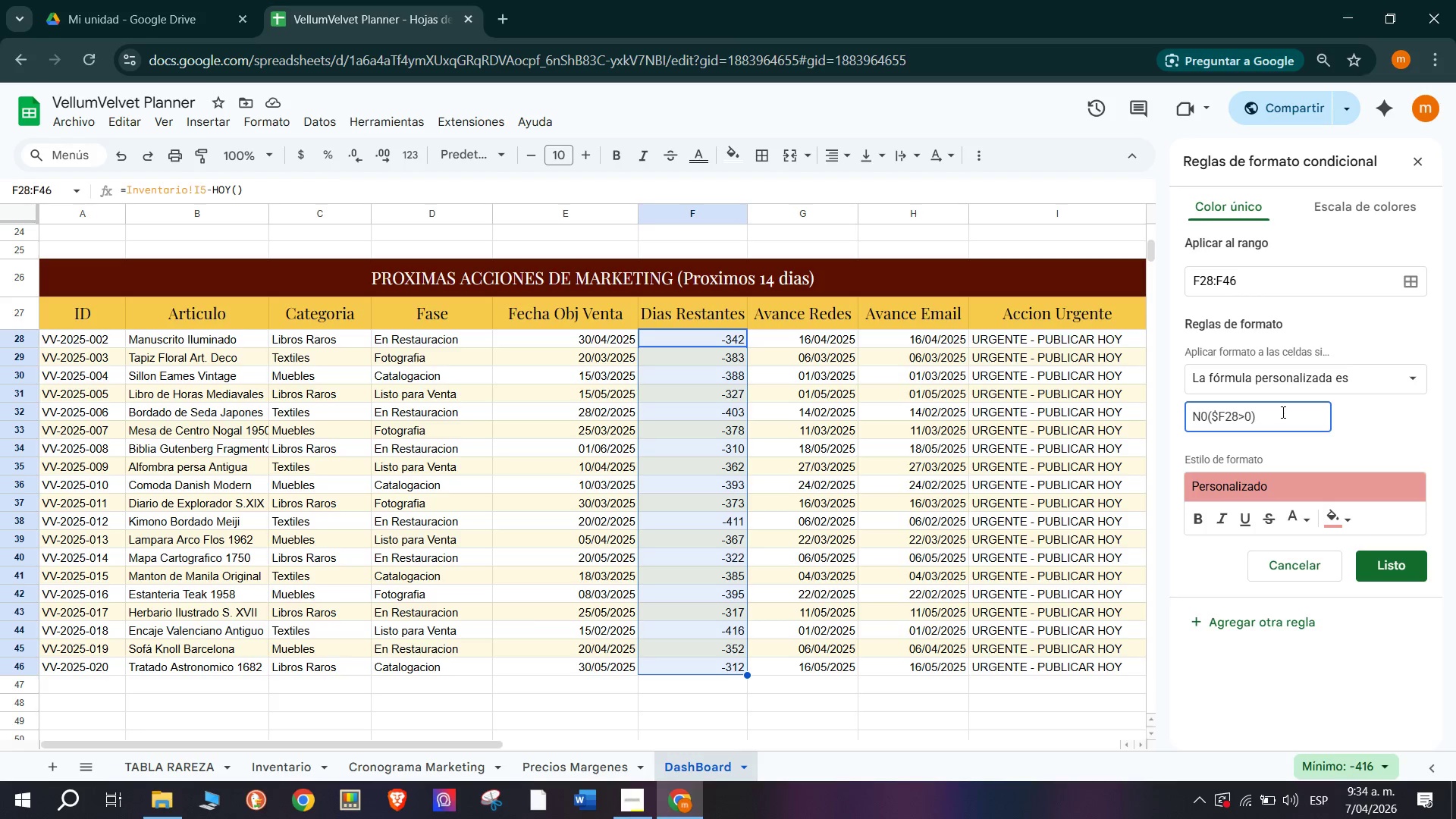 
left_click([1207, 413])
 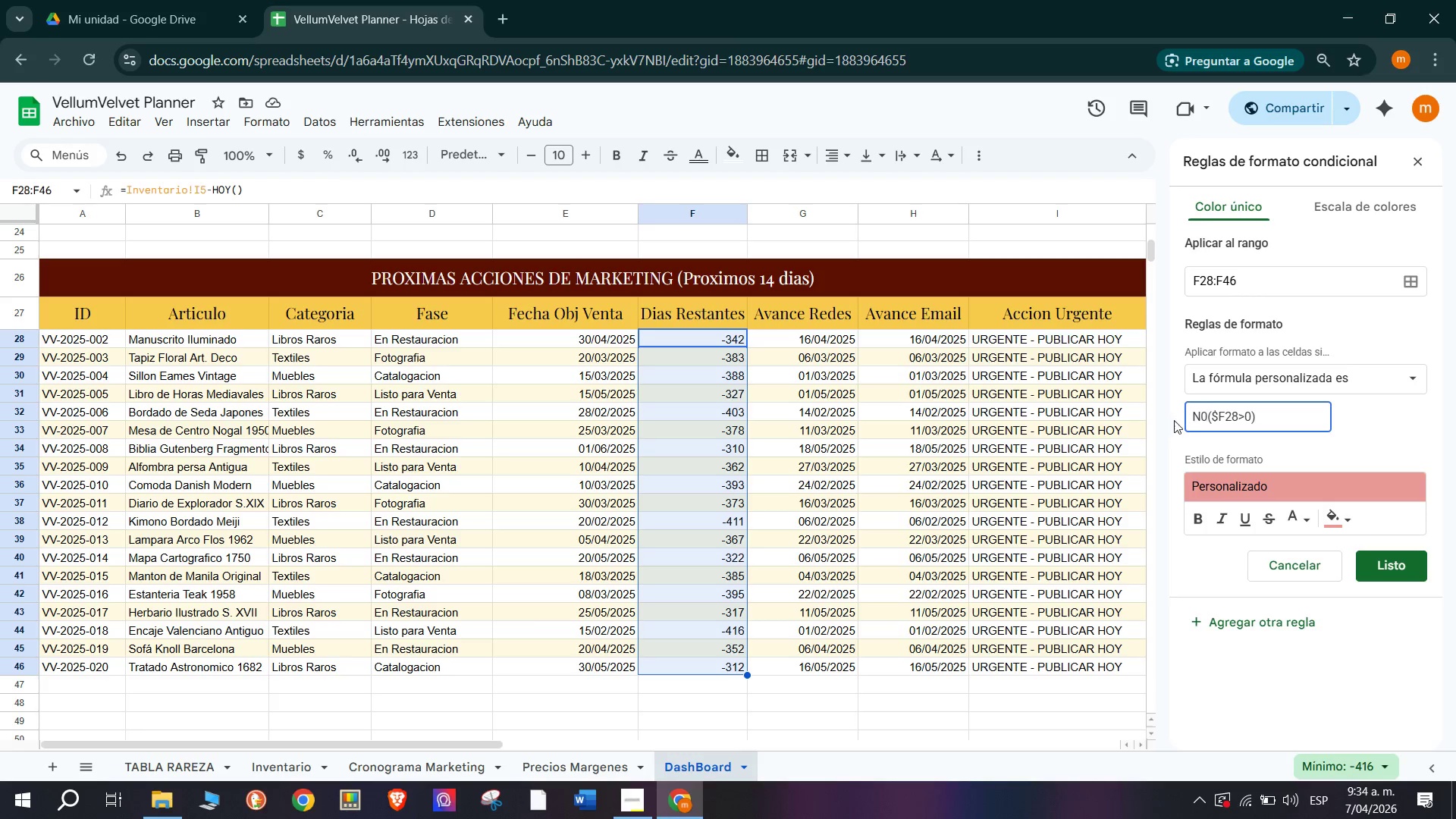 
left_click([1192, 422])
 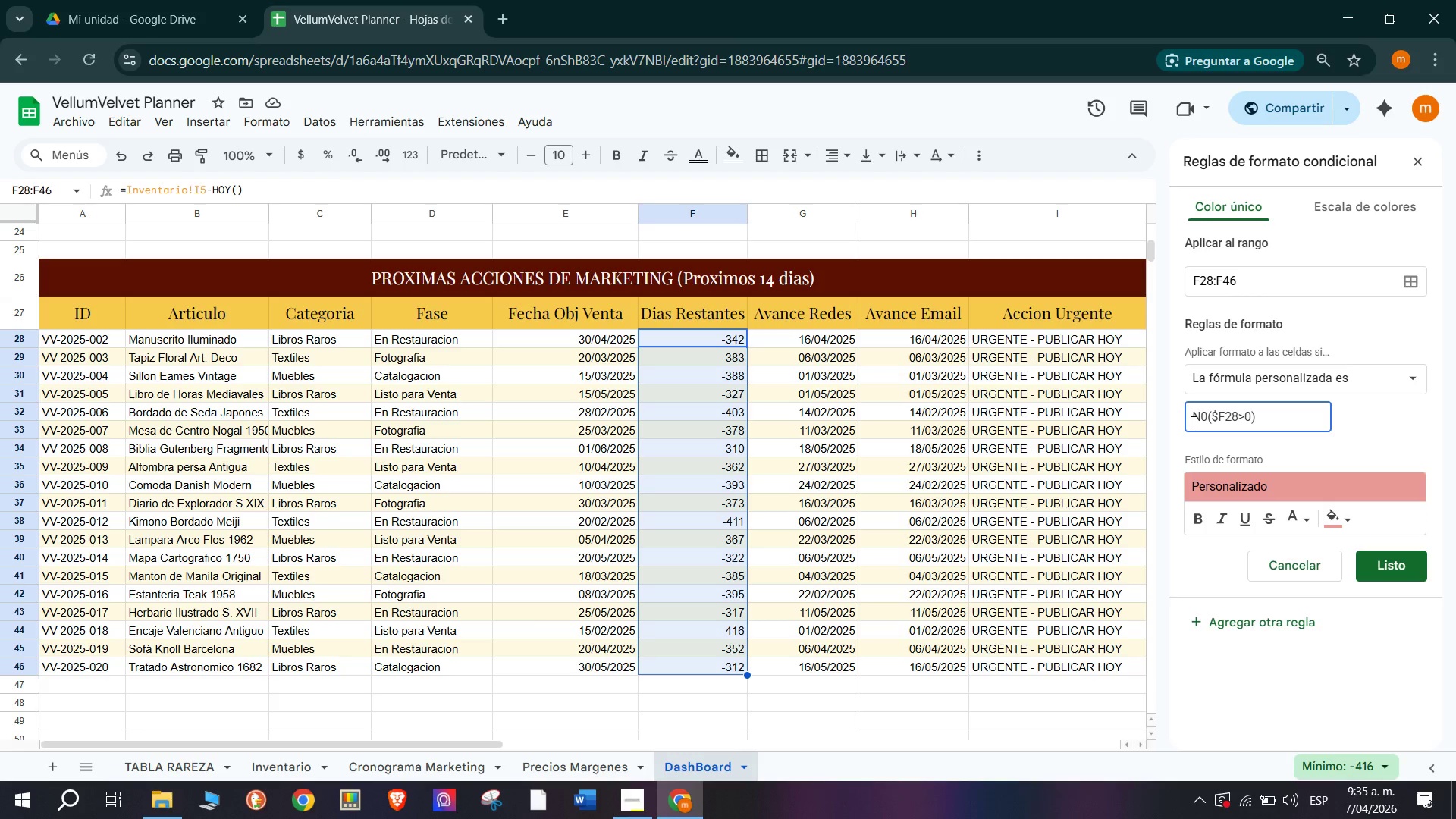 
key(Shift+0)
 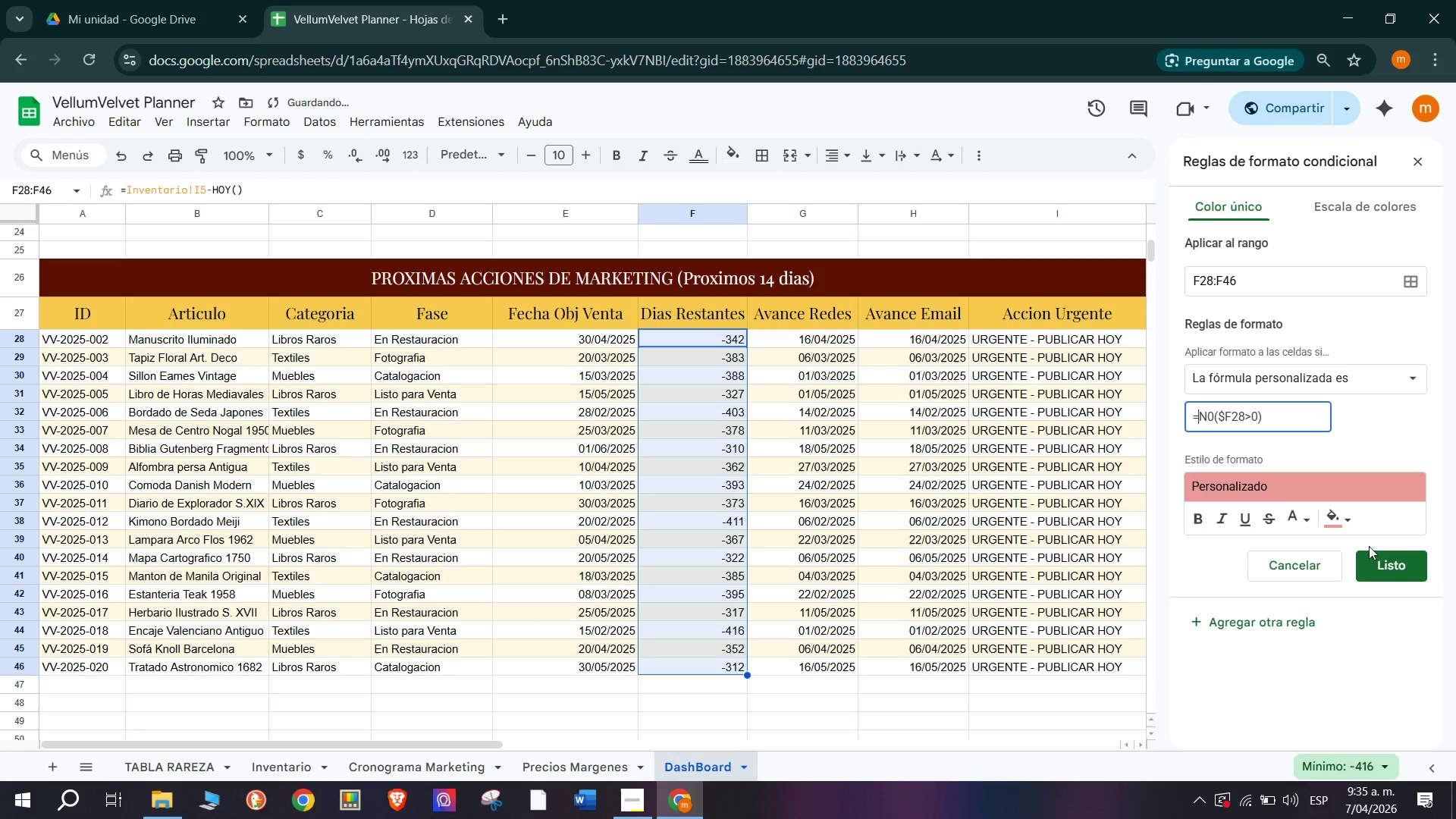 
left_click([1388, 563])
 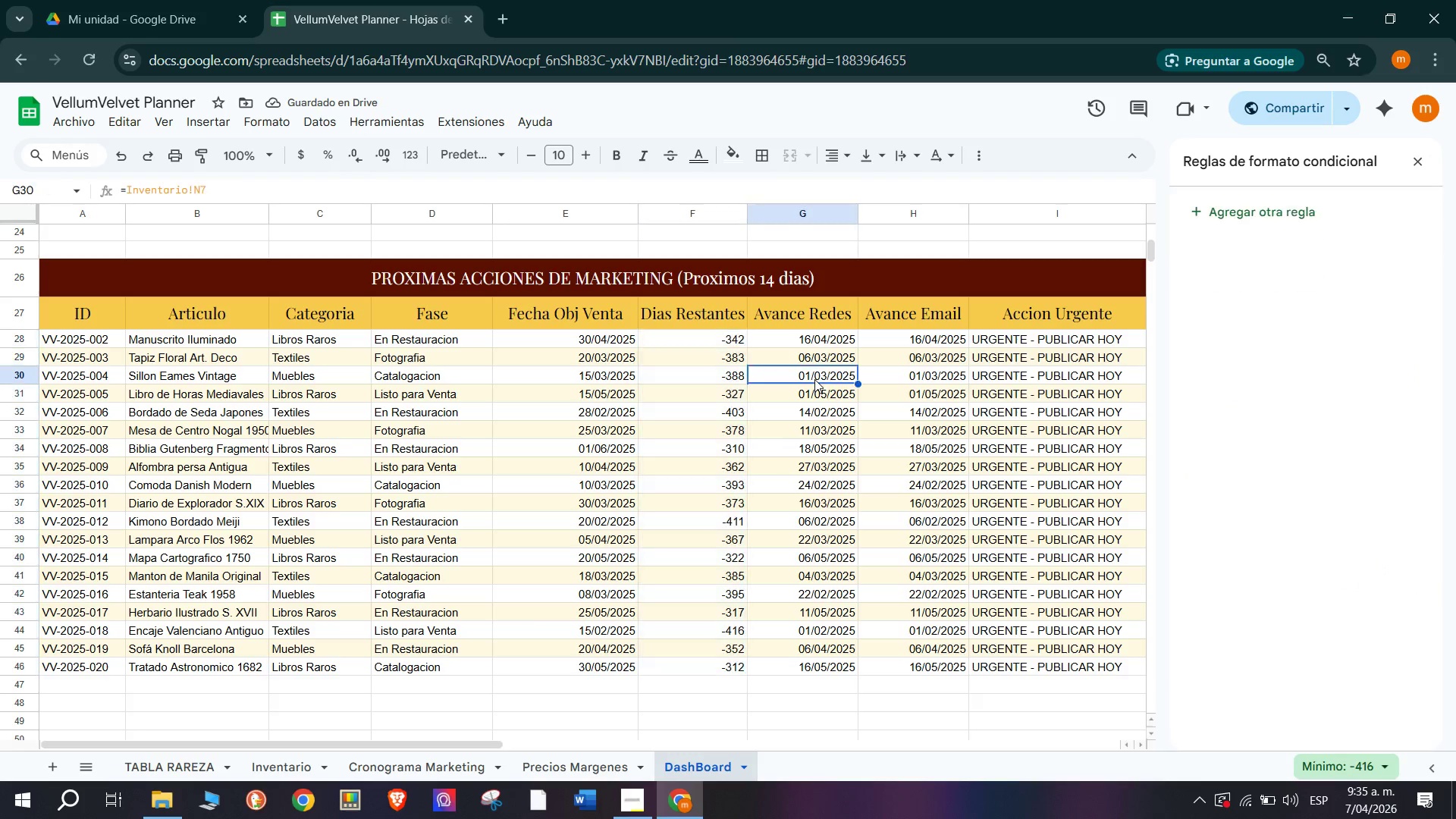 
left_click([655, 345])
 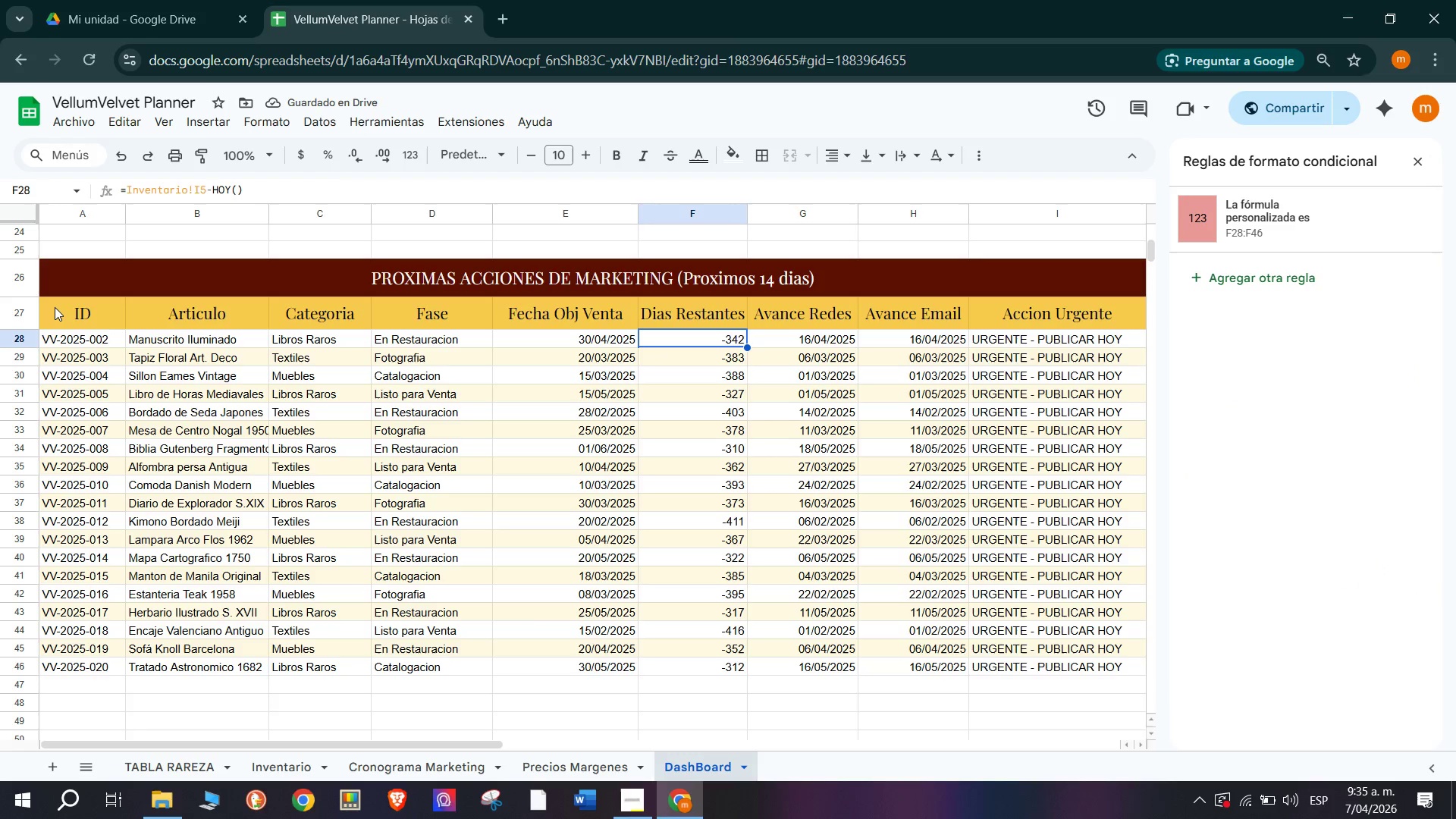 
left_click_drag(start_coordinate=[55, 305], to_coordinate=[1097, 660])
 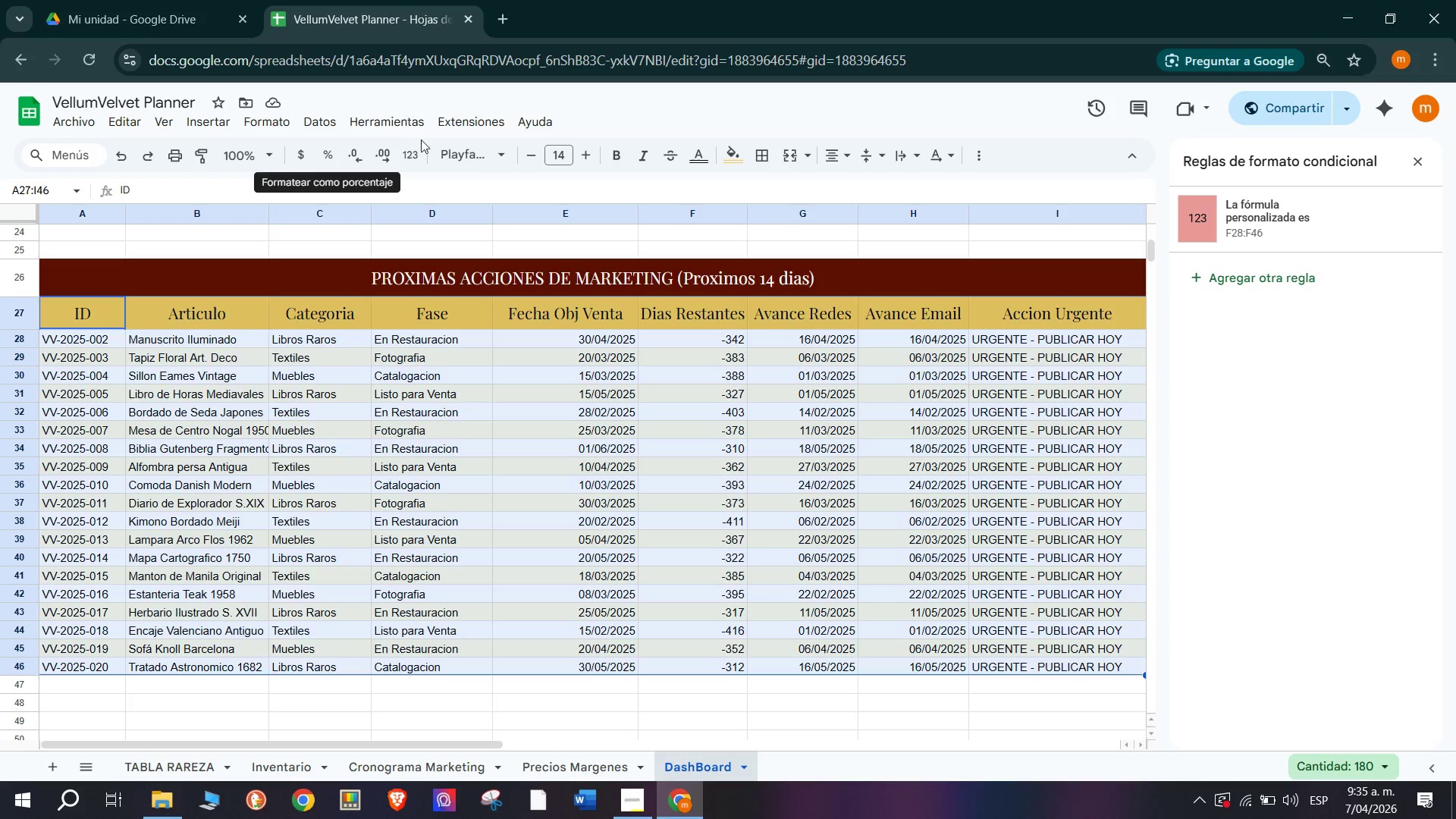 
wait(9.59)
 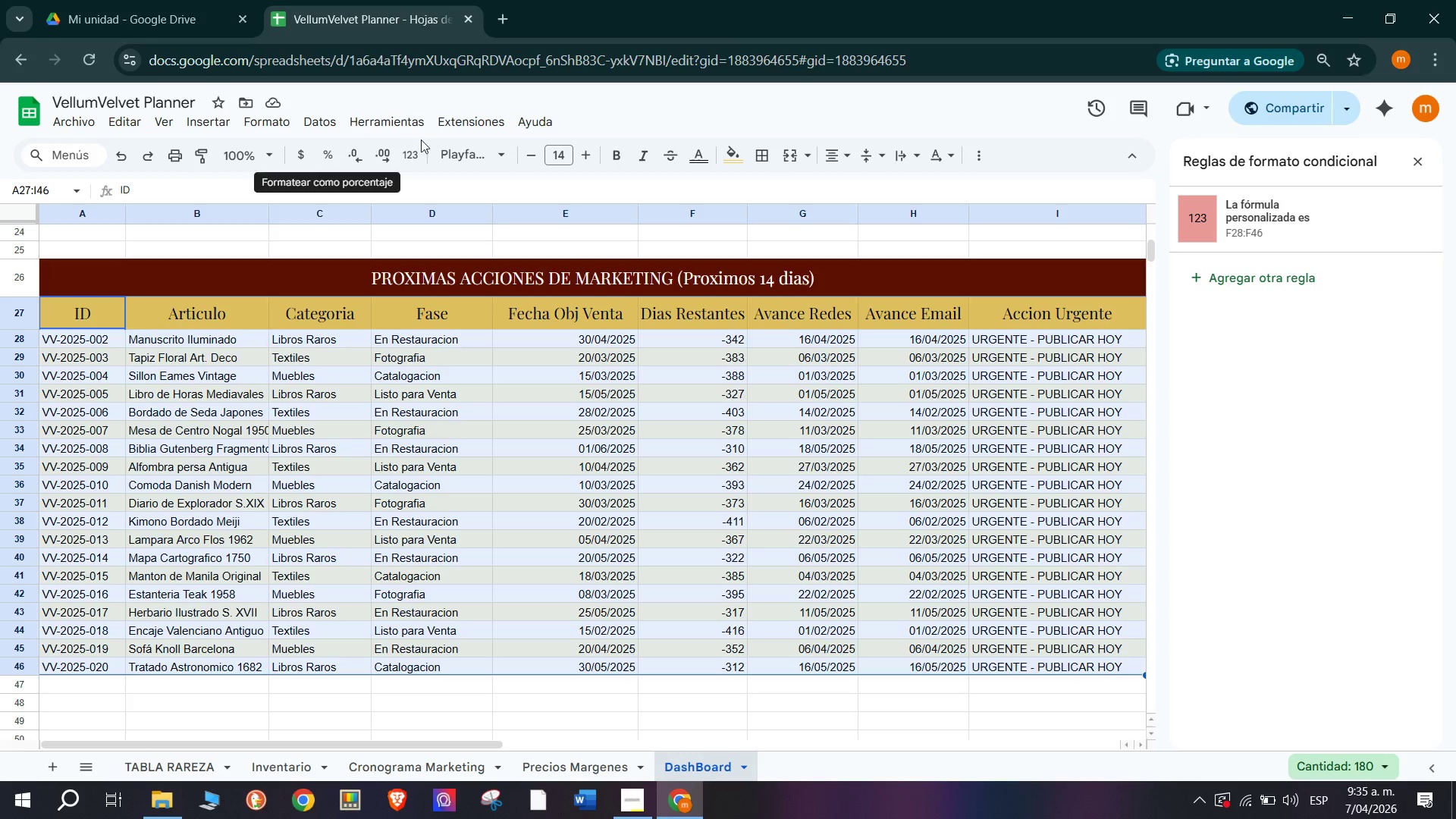 
left_click([291, 118])
 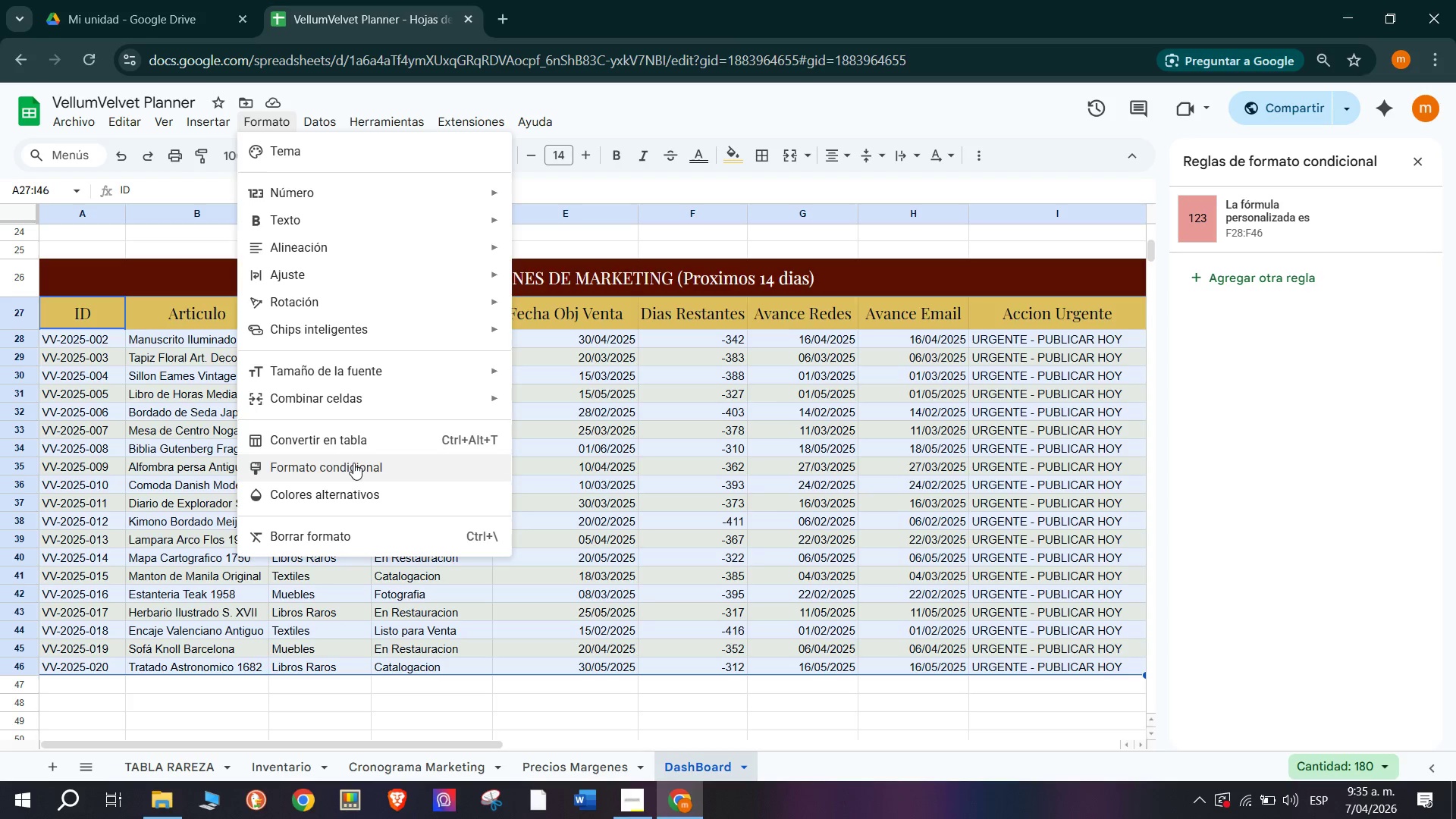 
wait(10.42)
 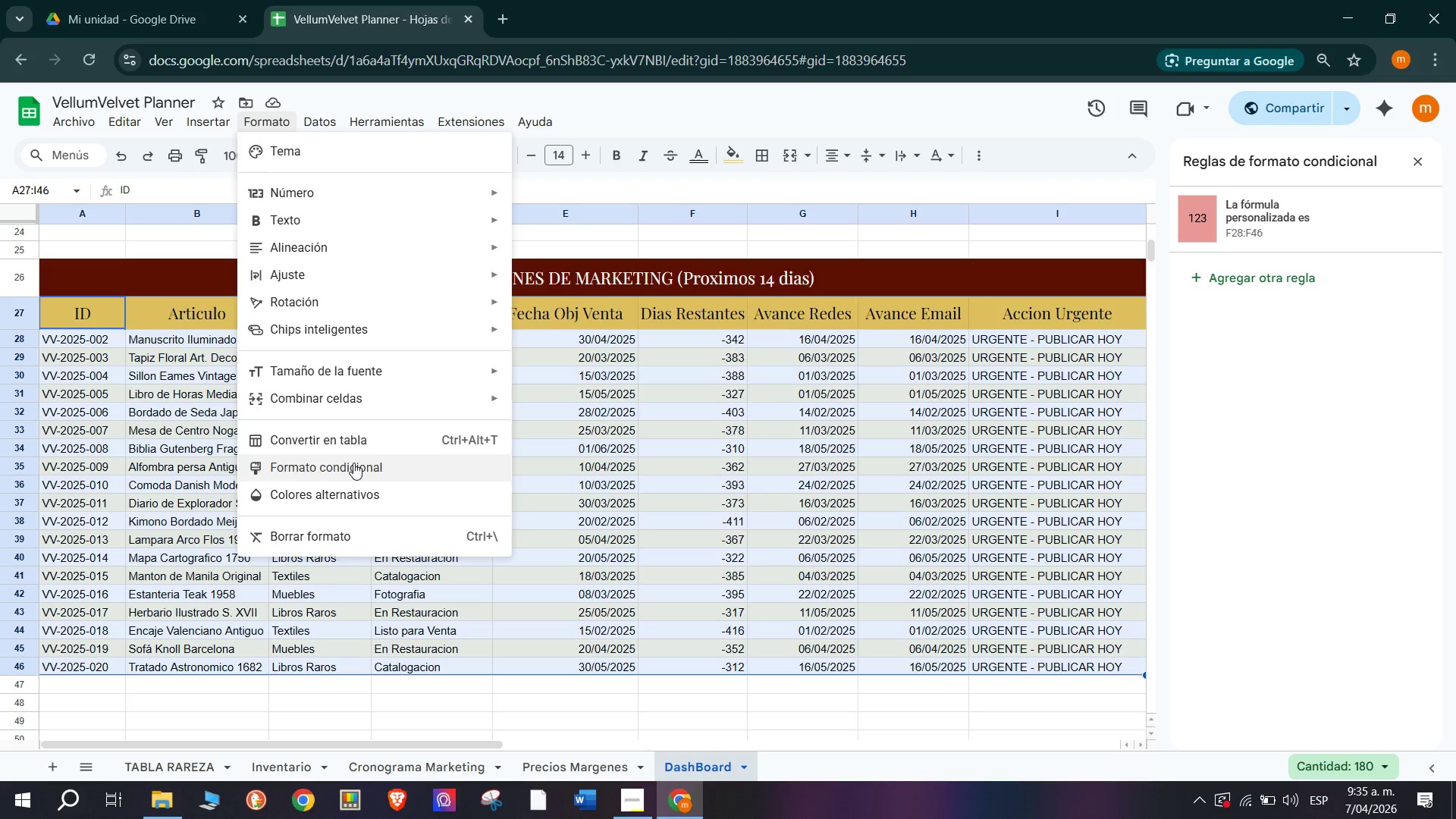 
left_click([1323, 653])
 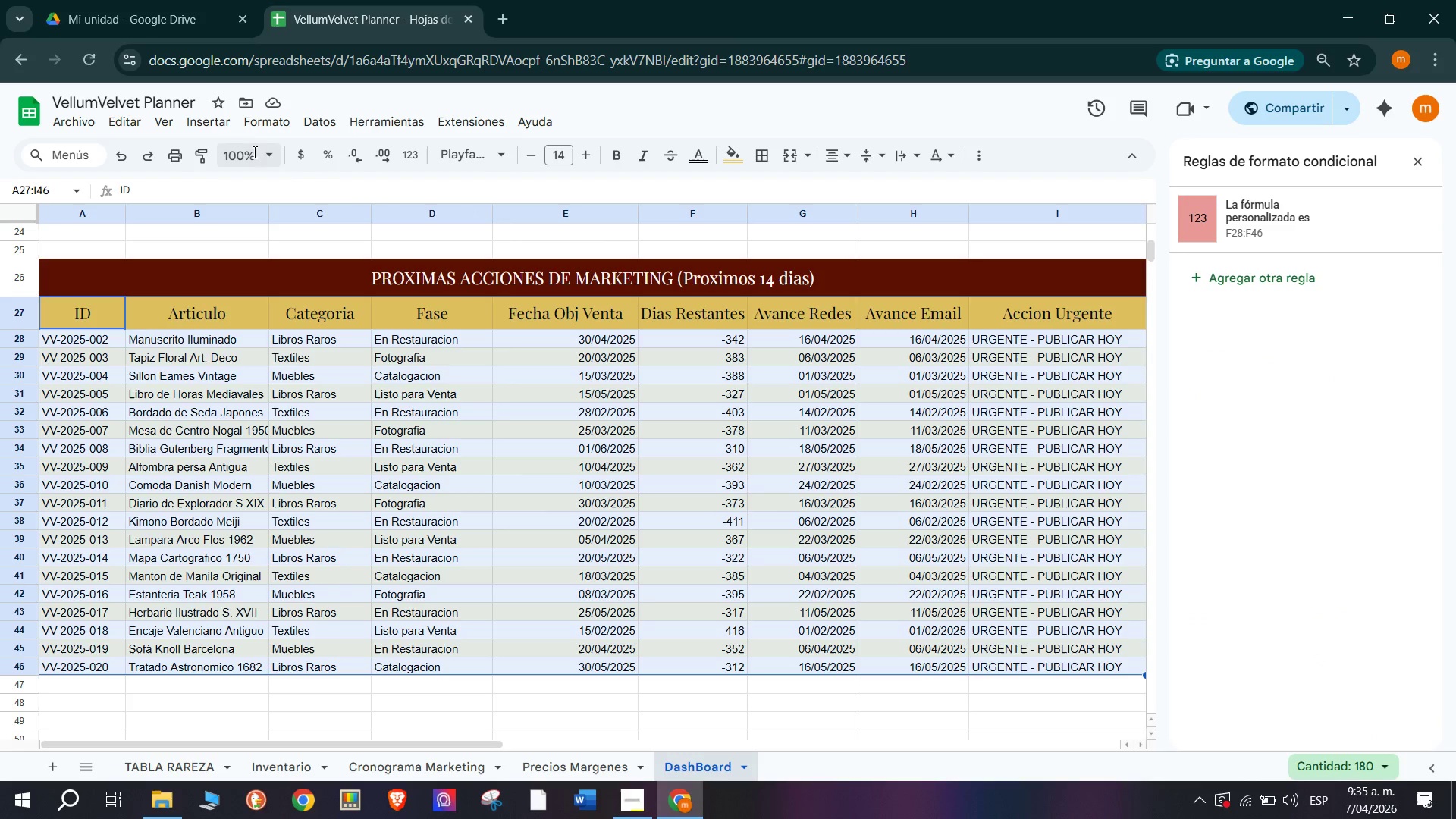 
left_click([253, 128])
 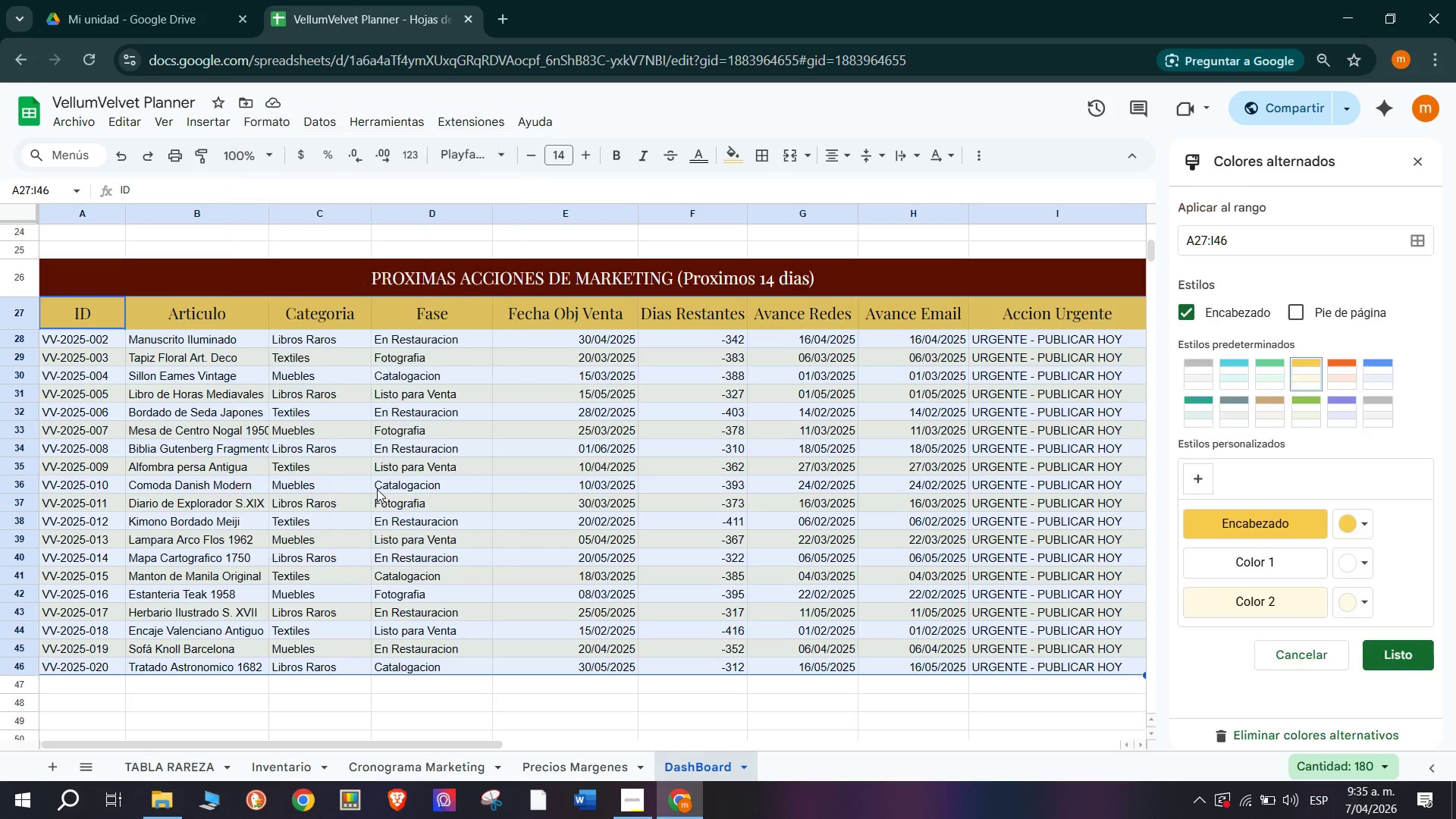 
scroll: coordinate [1320, 494], scroll_direction: down, amount: 4.0
 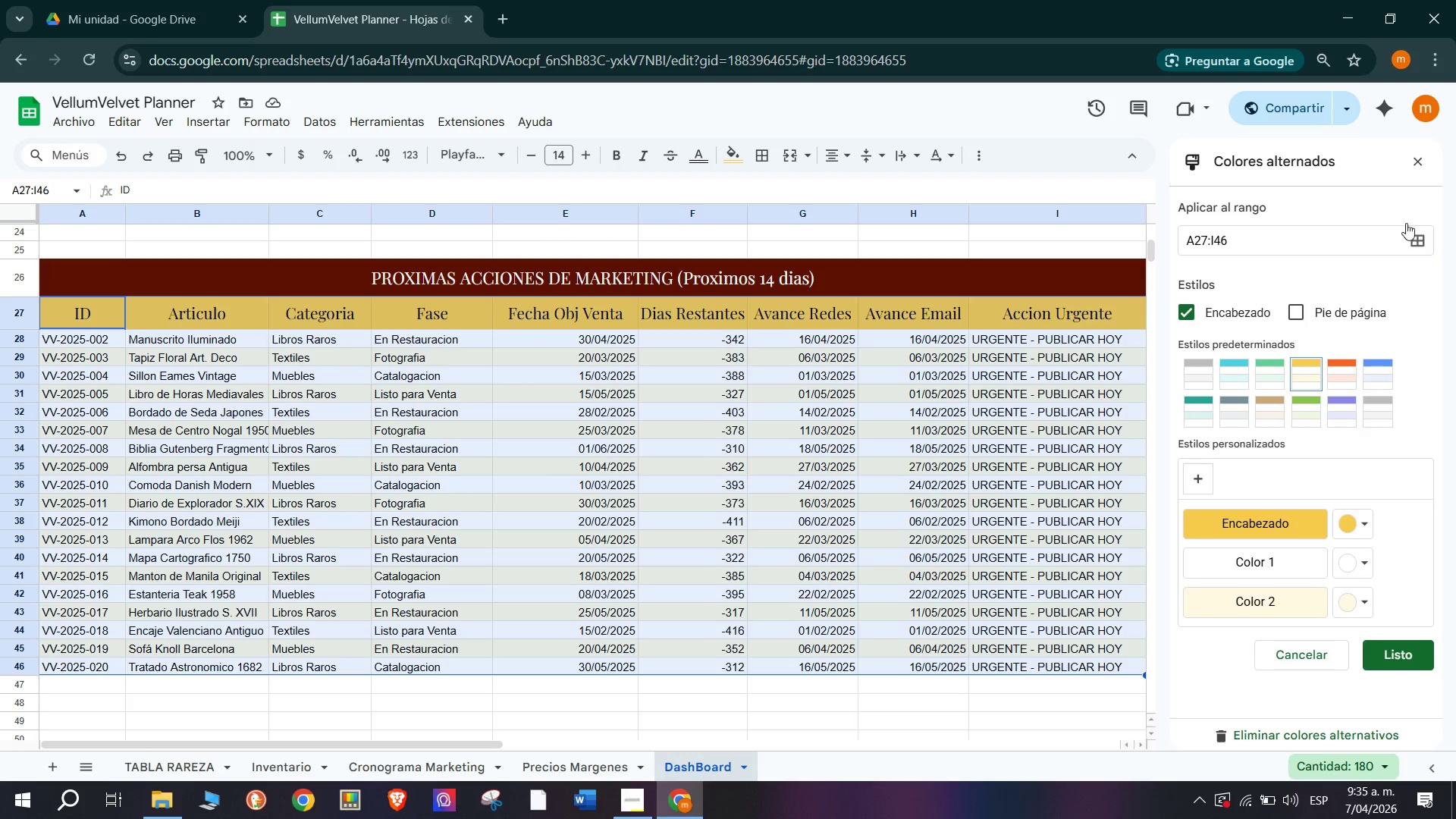 
left_click([1417, 231])
 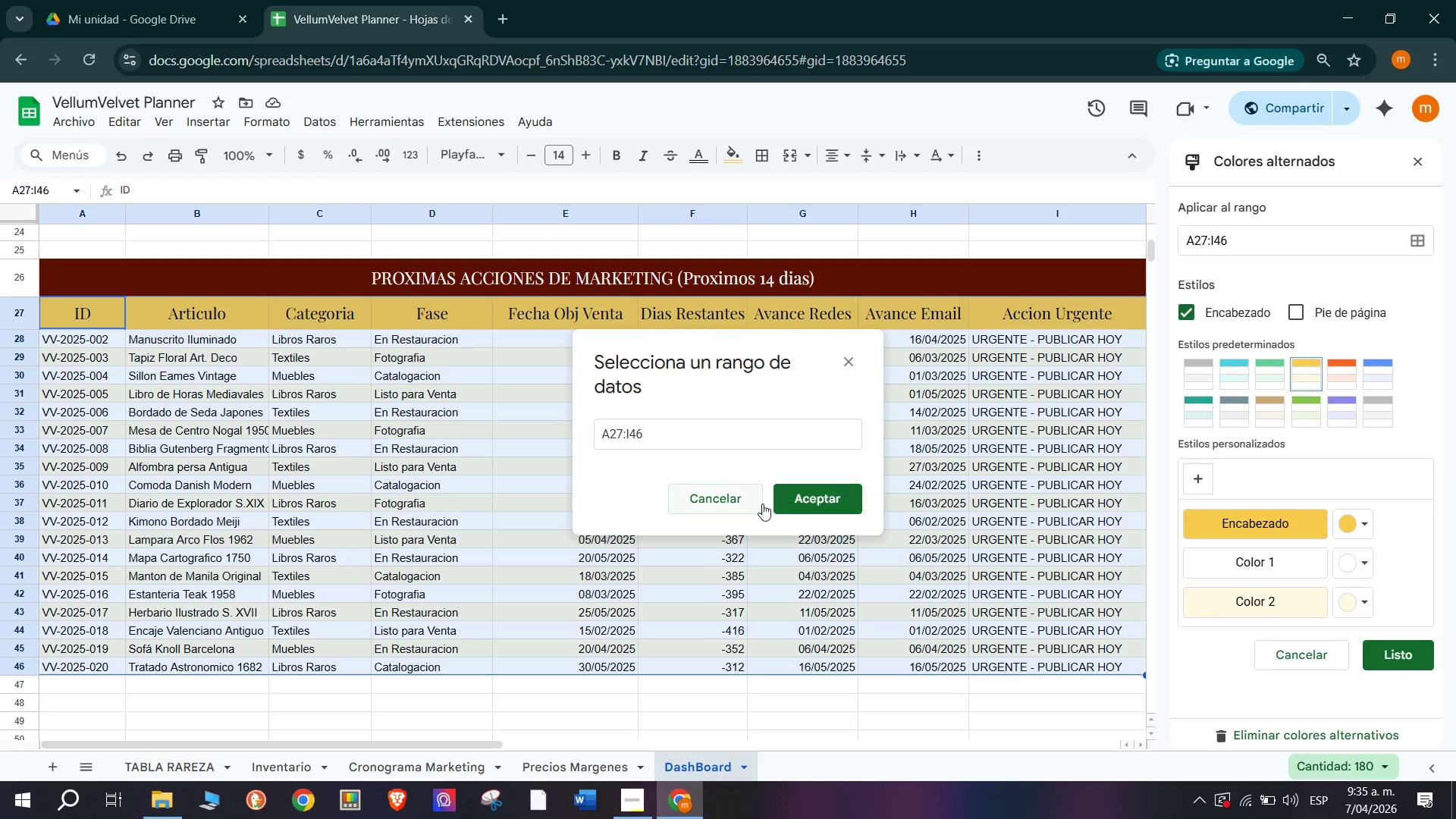 
left_click([735, 509])
 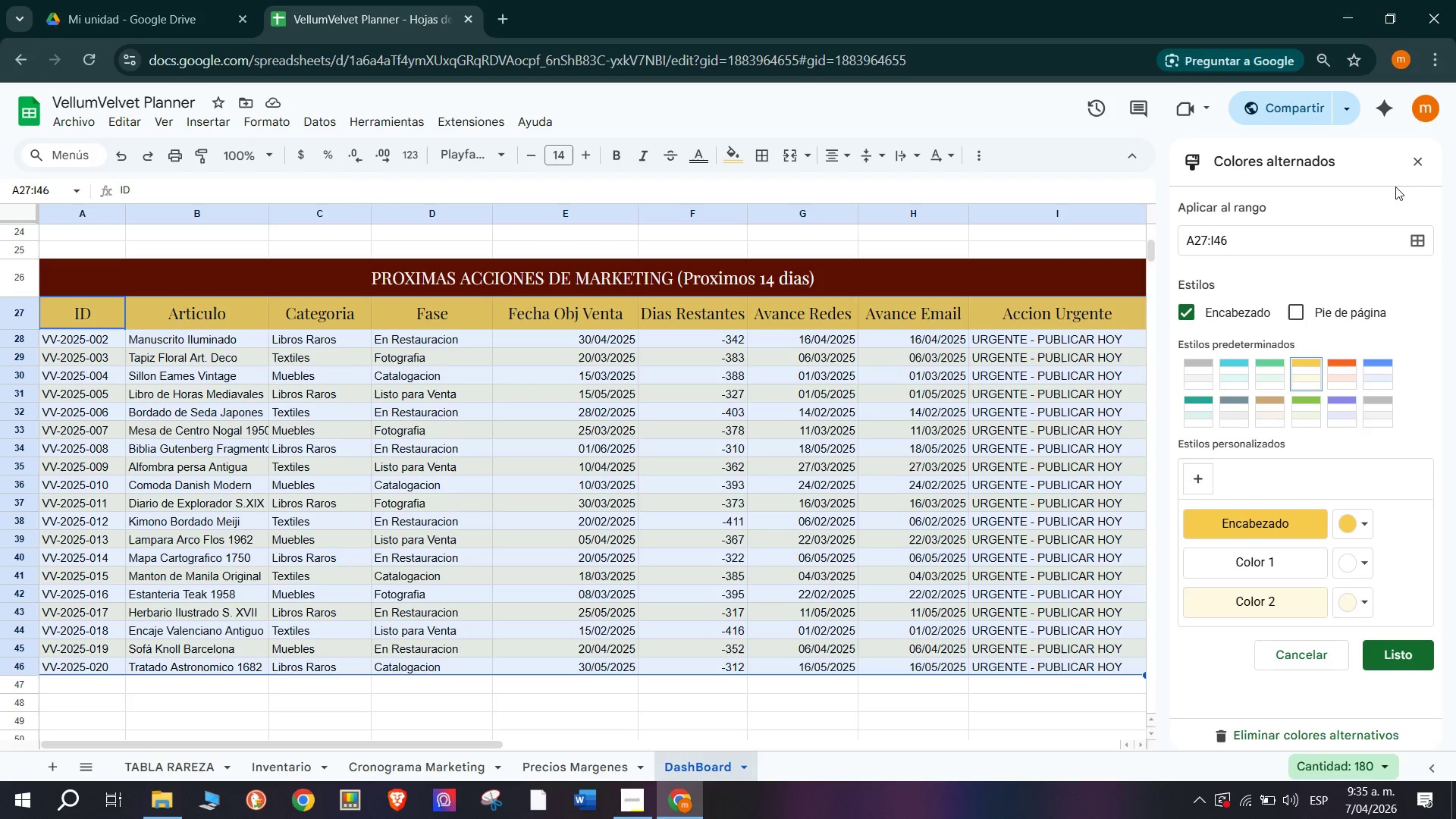 
left_click([1417, 165])
 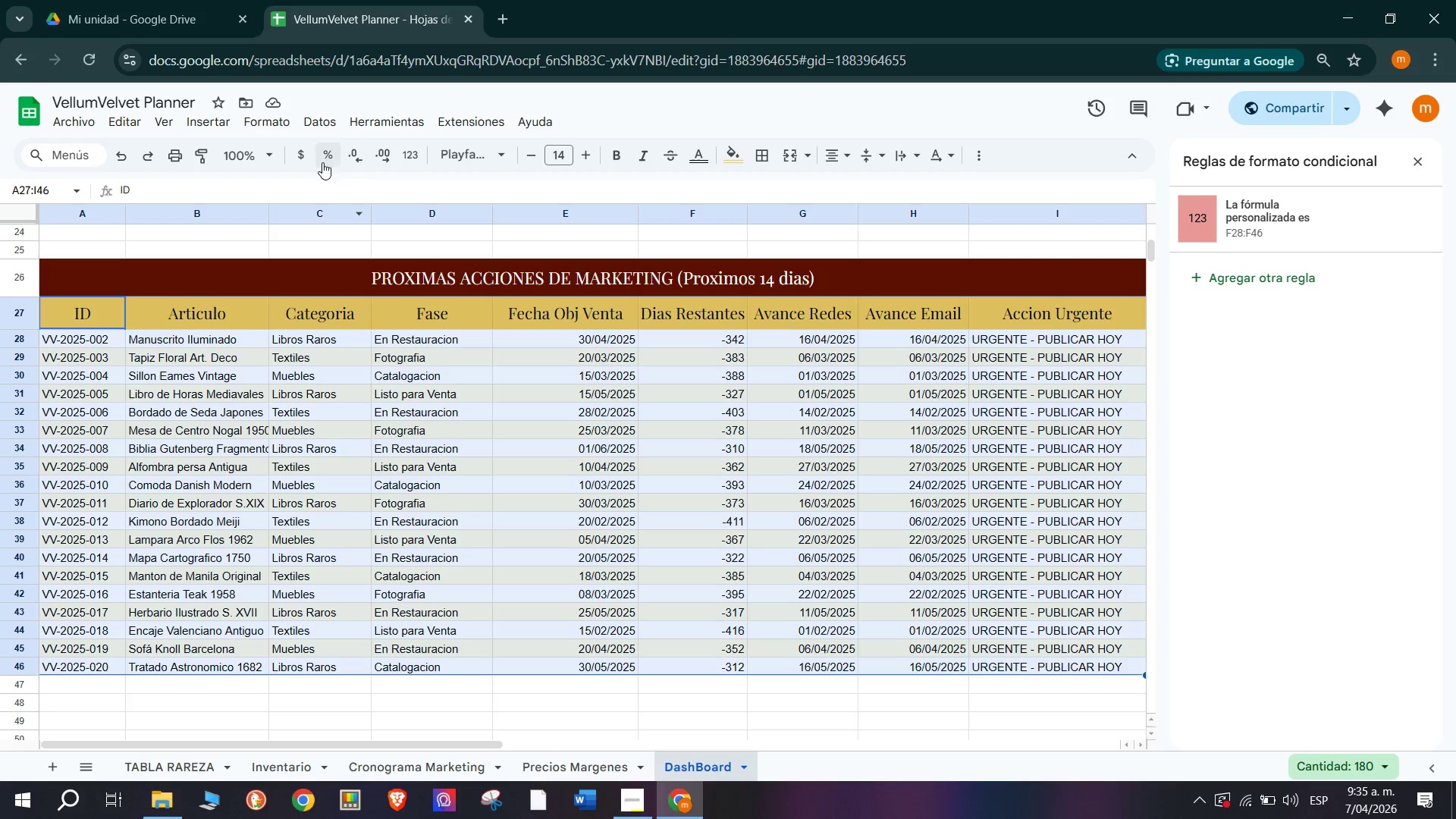 
left_click([274, 124])
 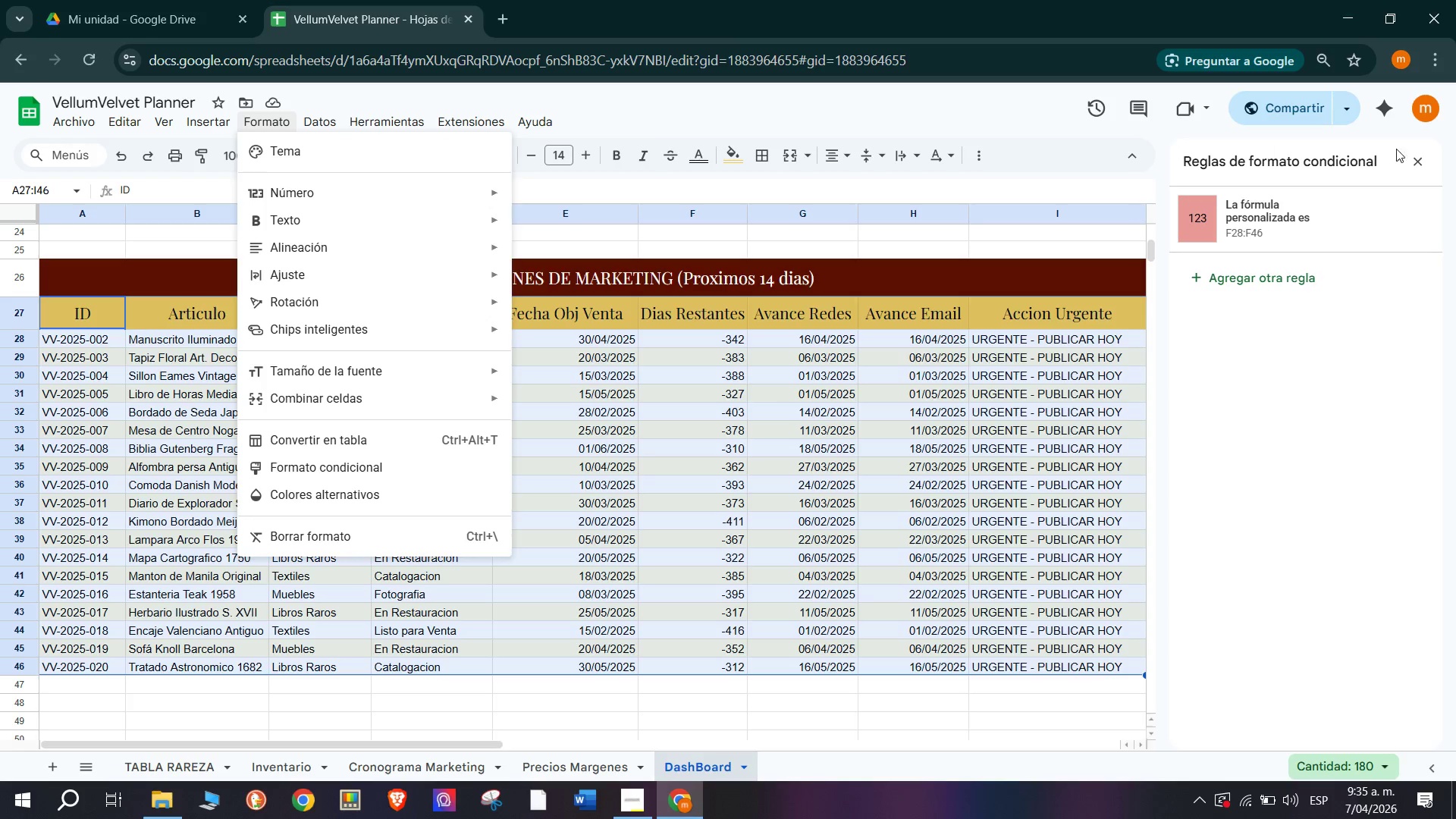 
left_click([1429, 160])
 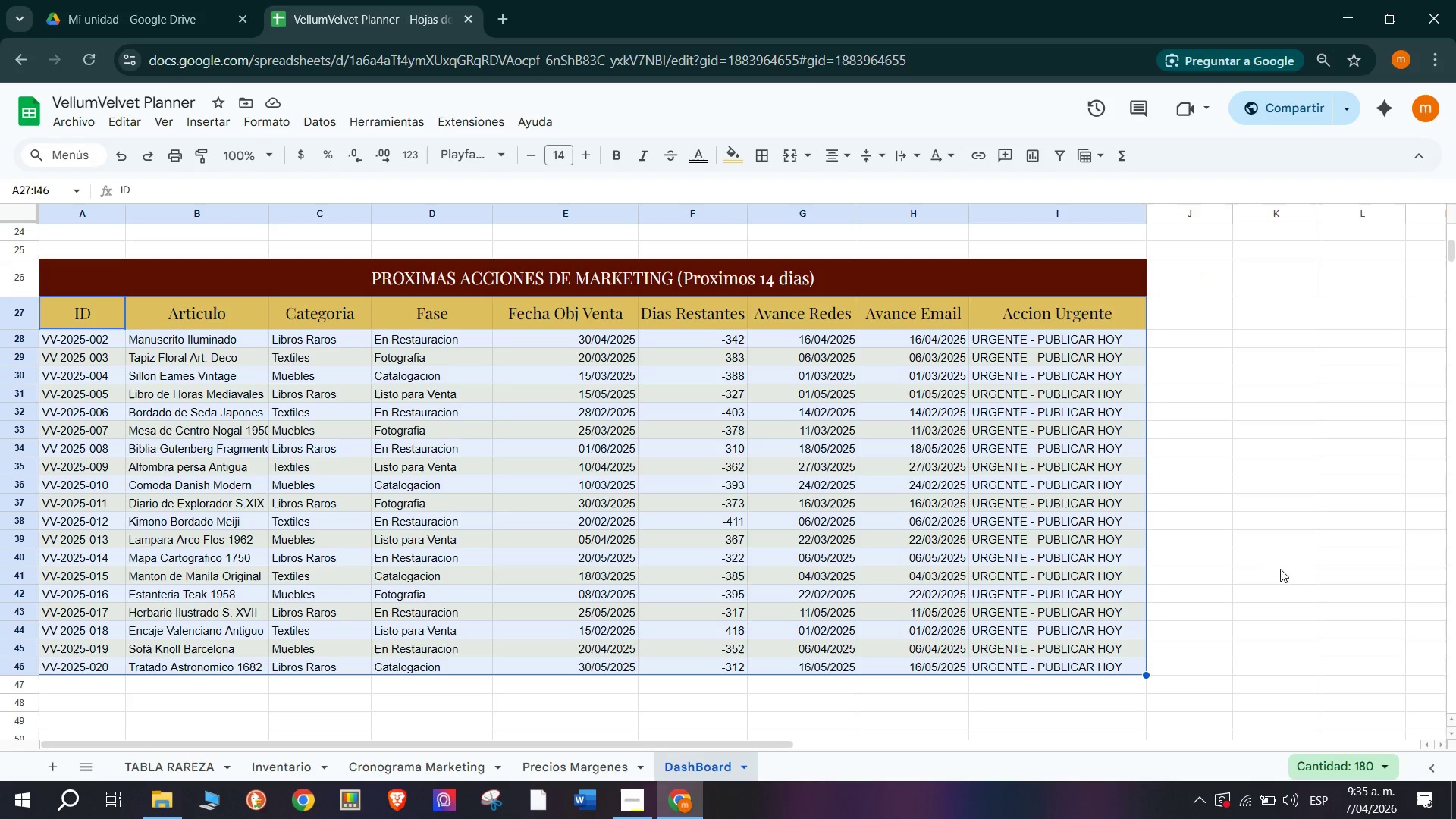 
key(Control+Z)
 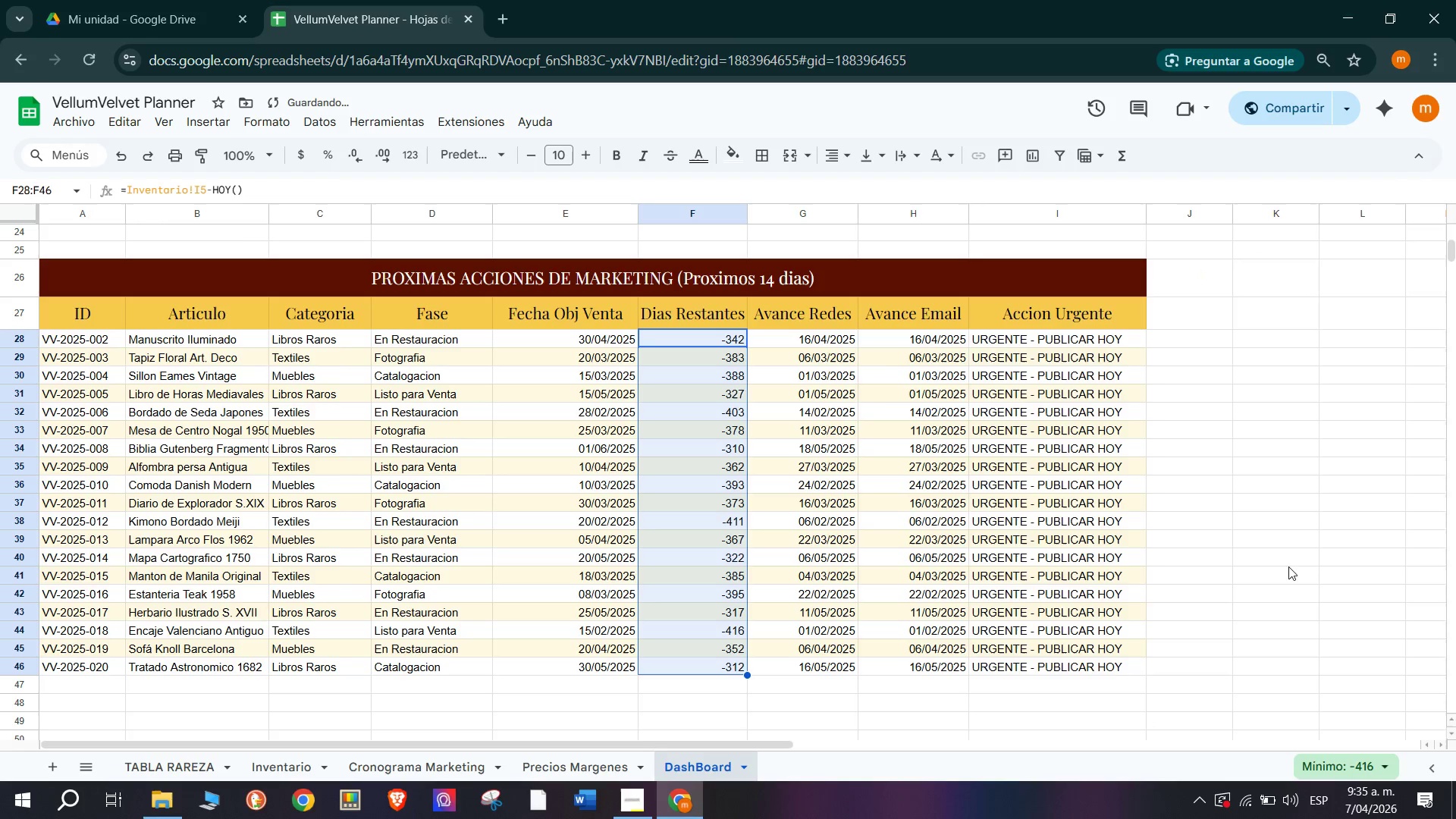 
key(Control+Z)
 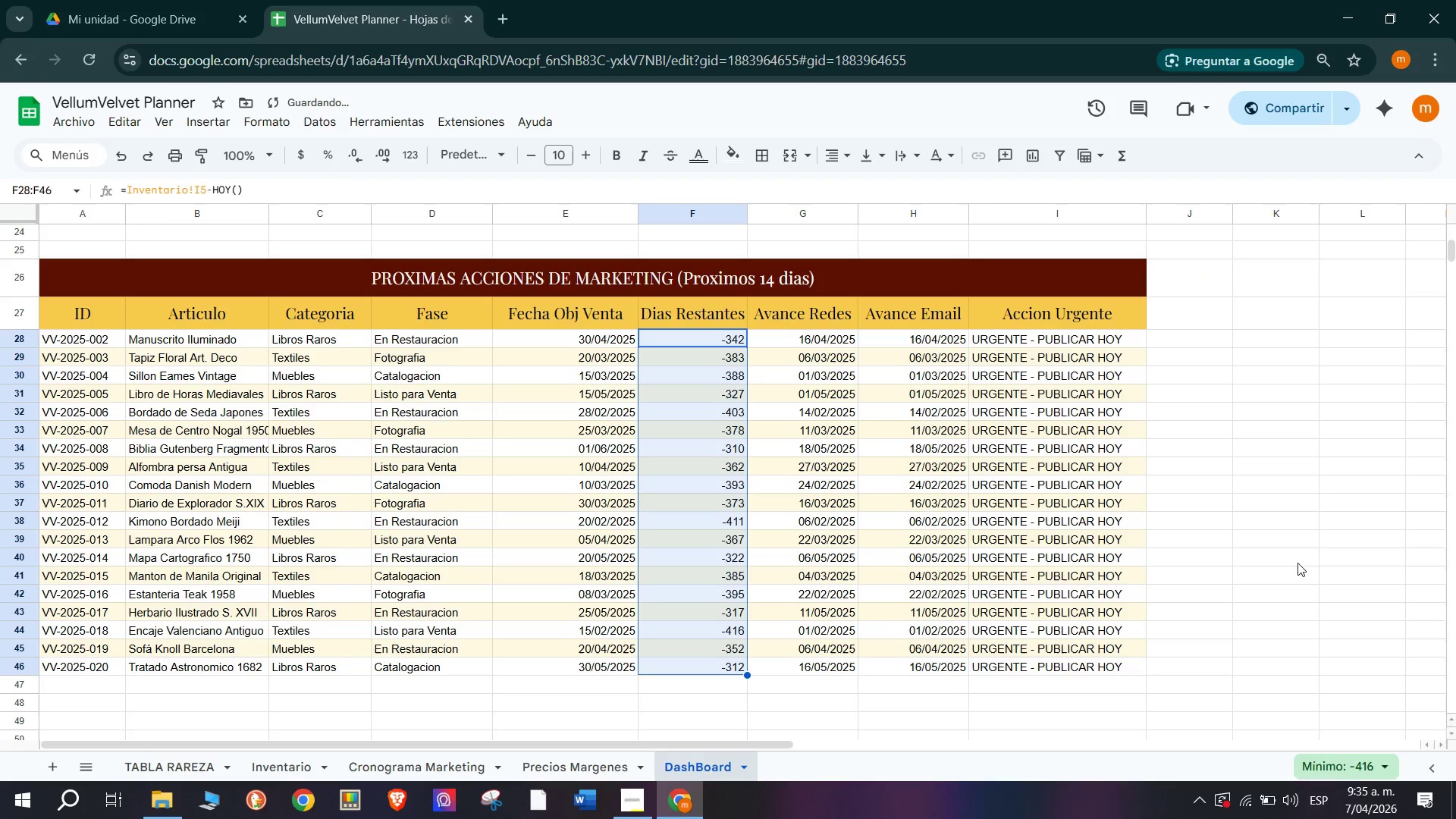 
key(Control+Z)
 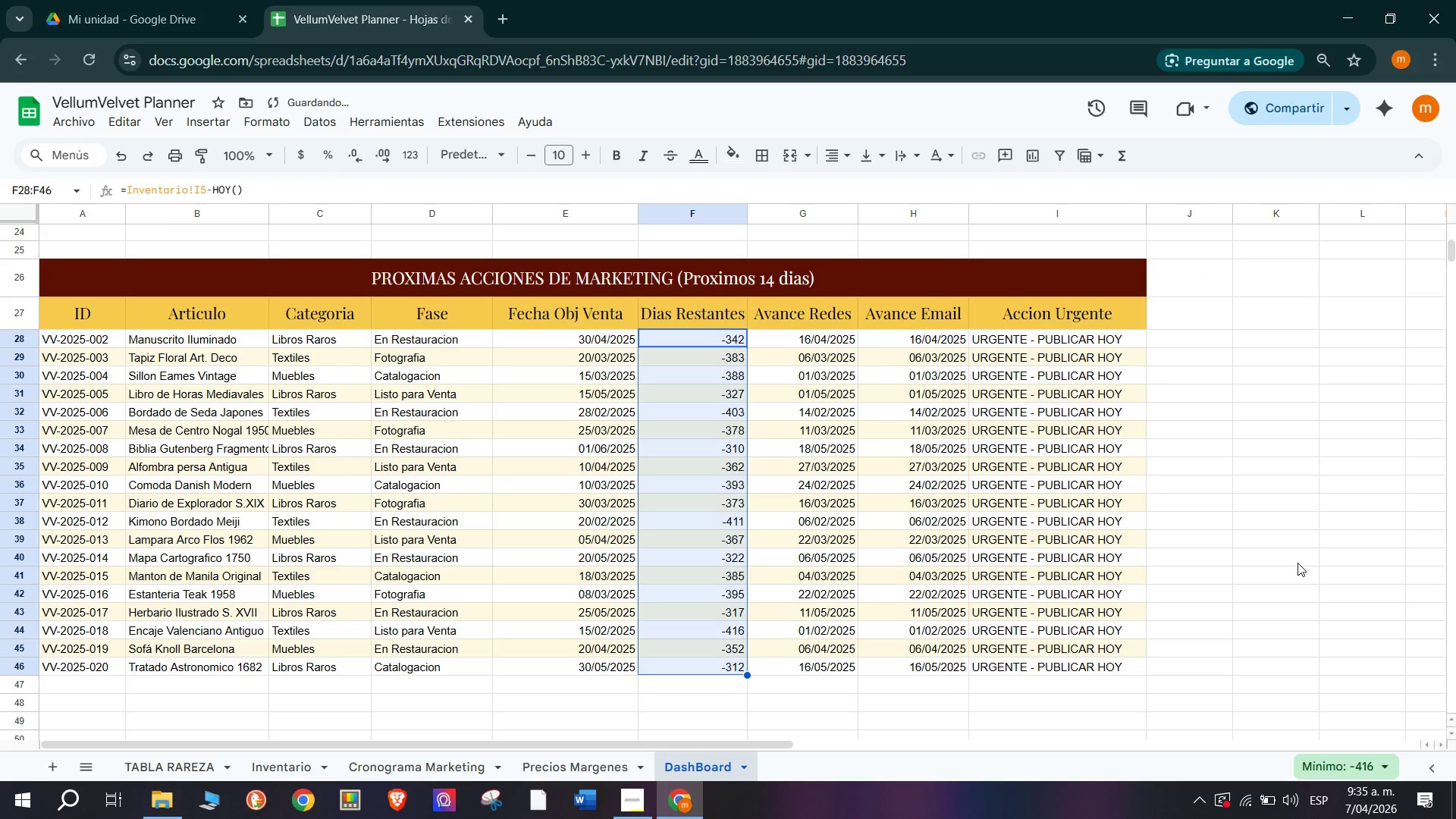 
key(Control+Z)
 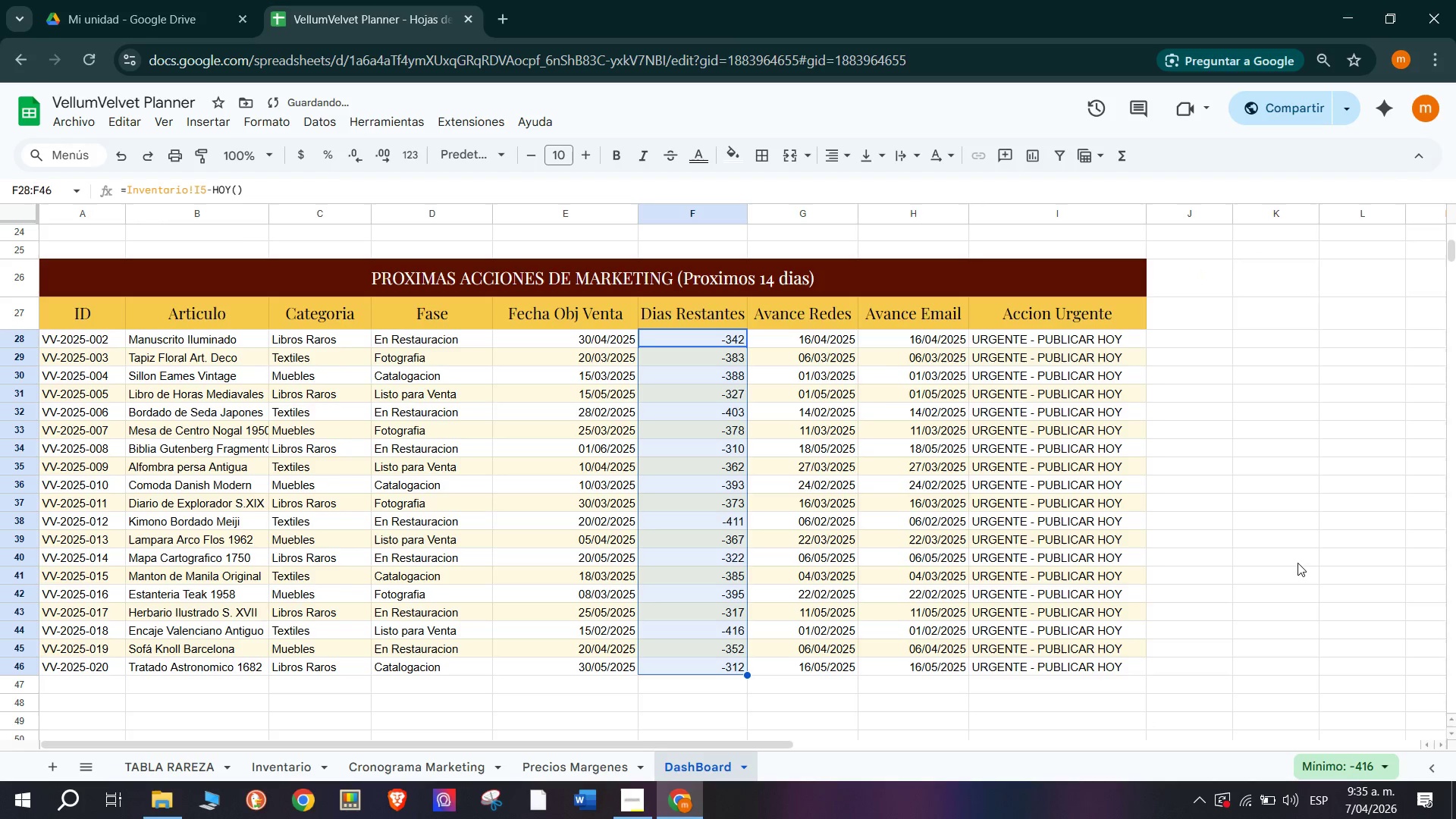 
key(Control+Z)
 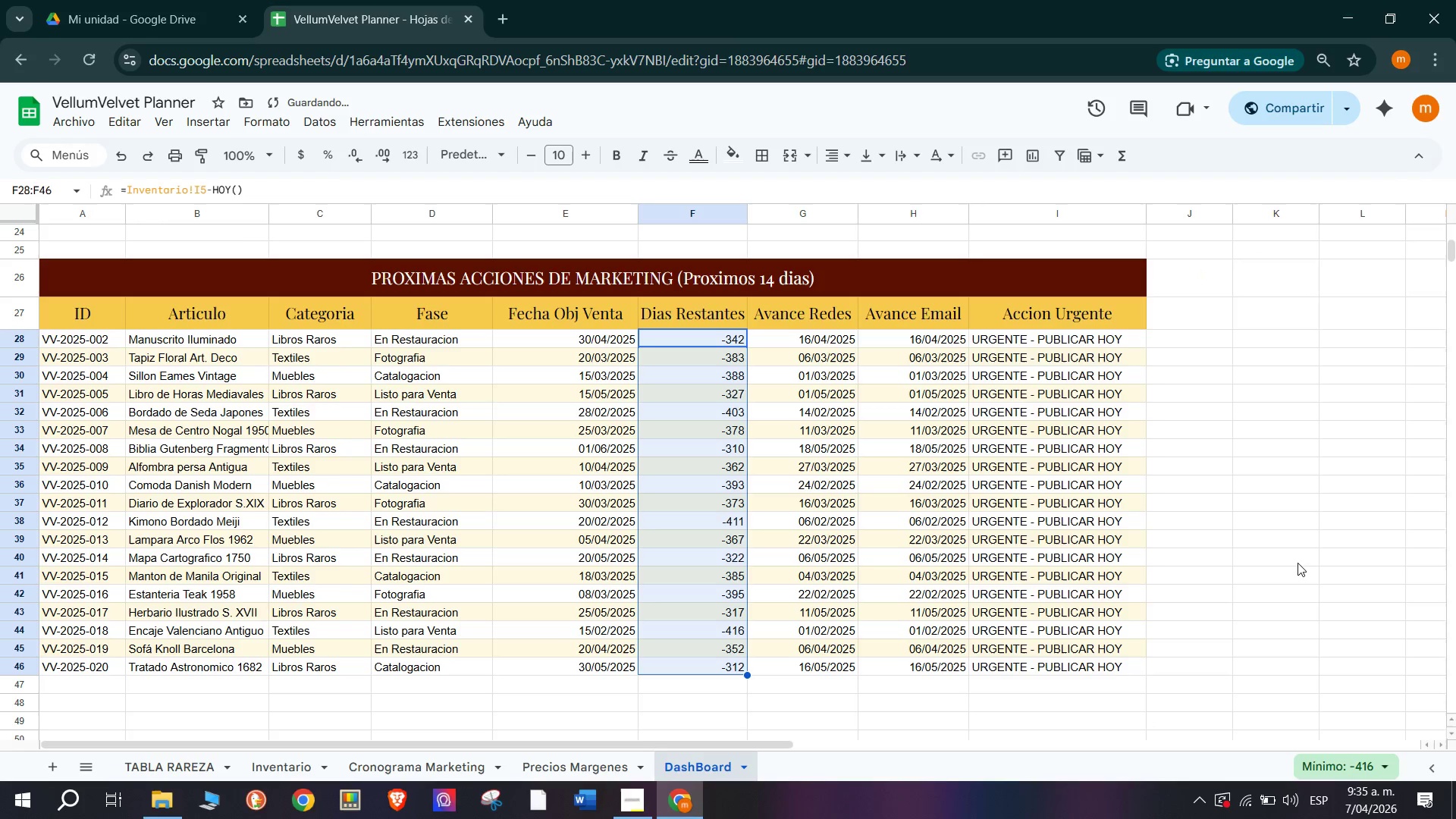 
key(Control+Z)
 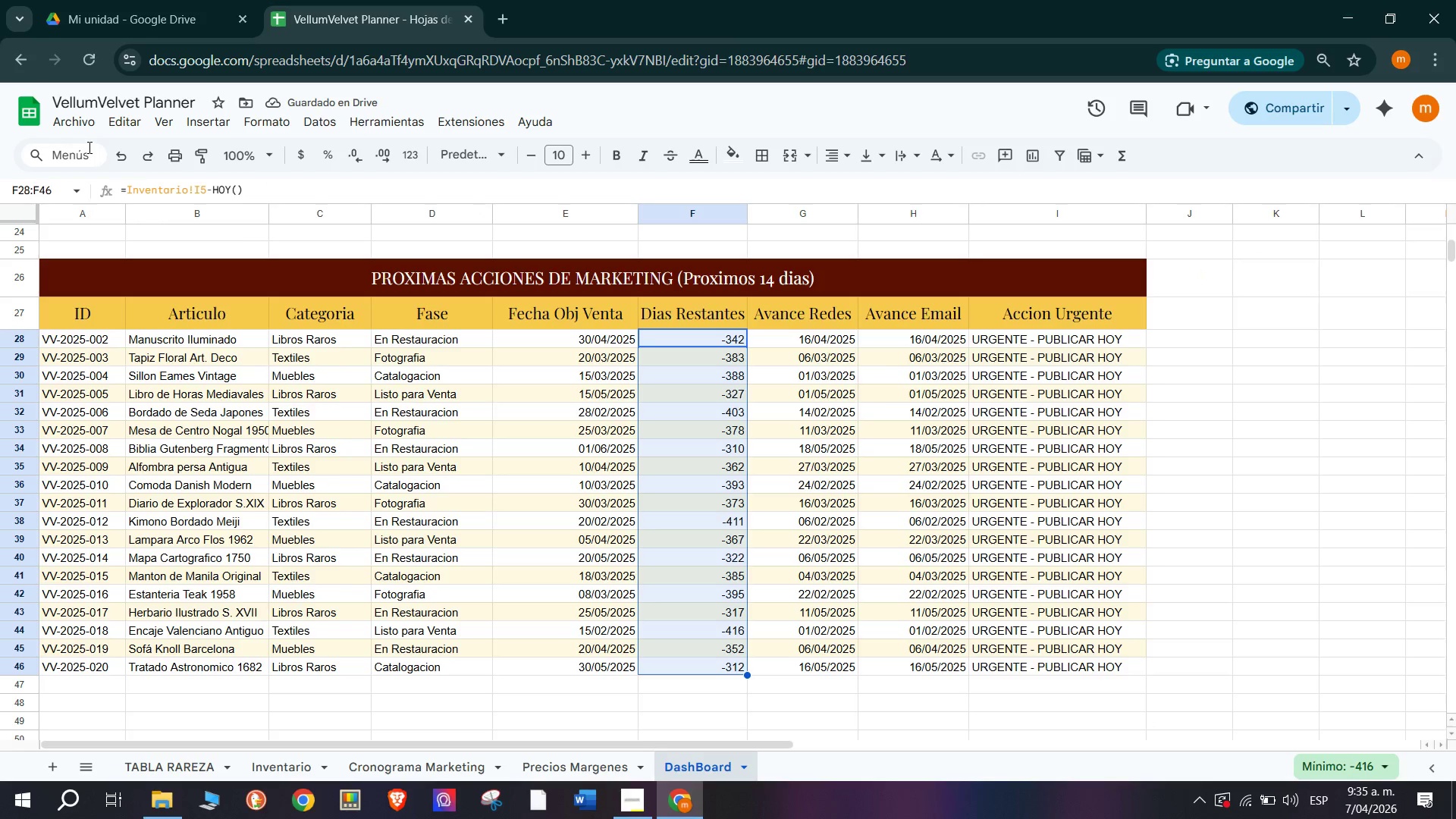 
double_click([122, 152])
 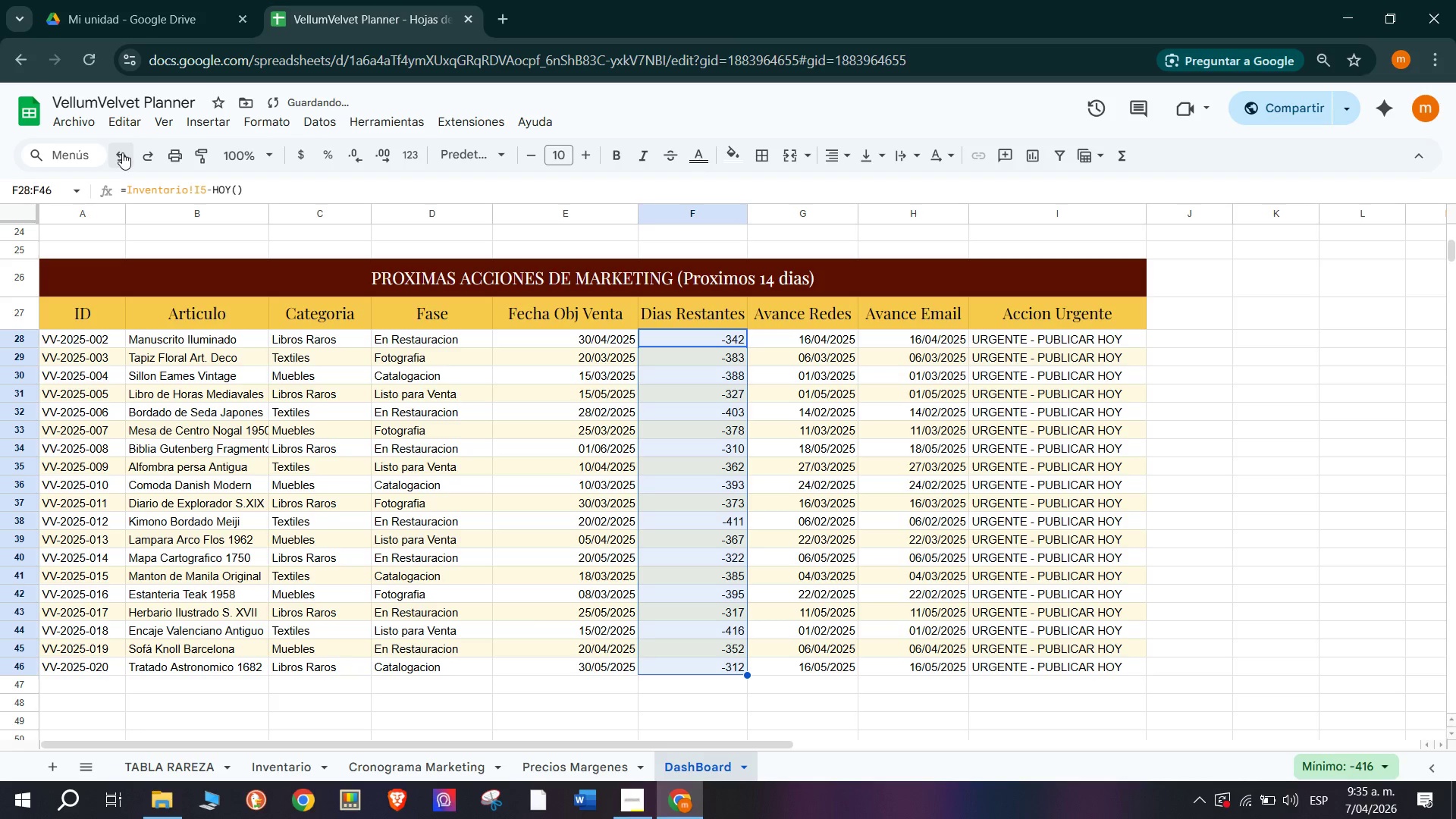 
triple_click([122, 152])
 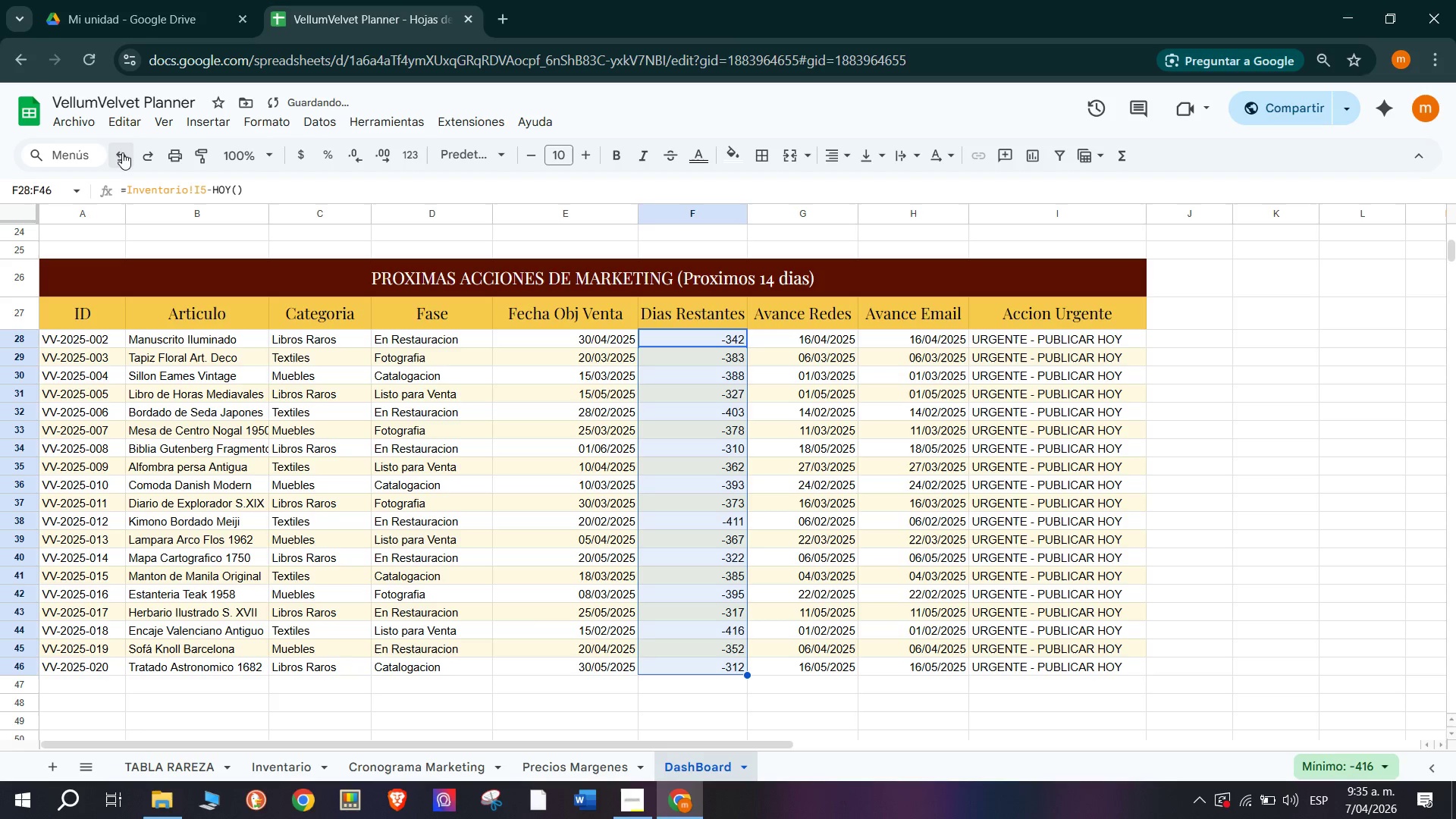 
triple_click([122, 152])
 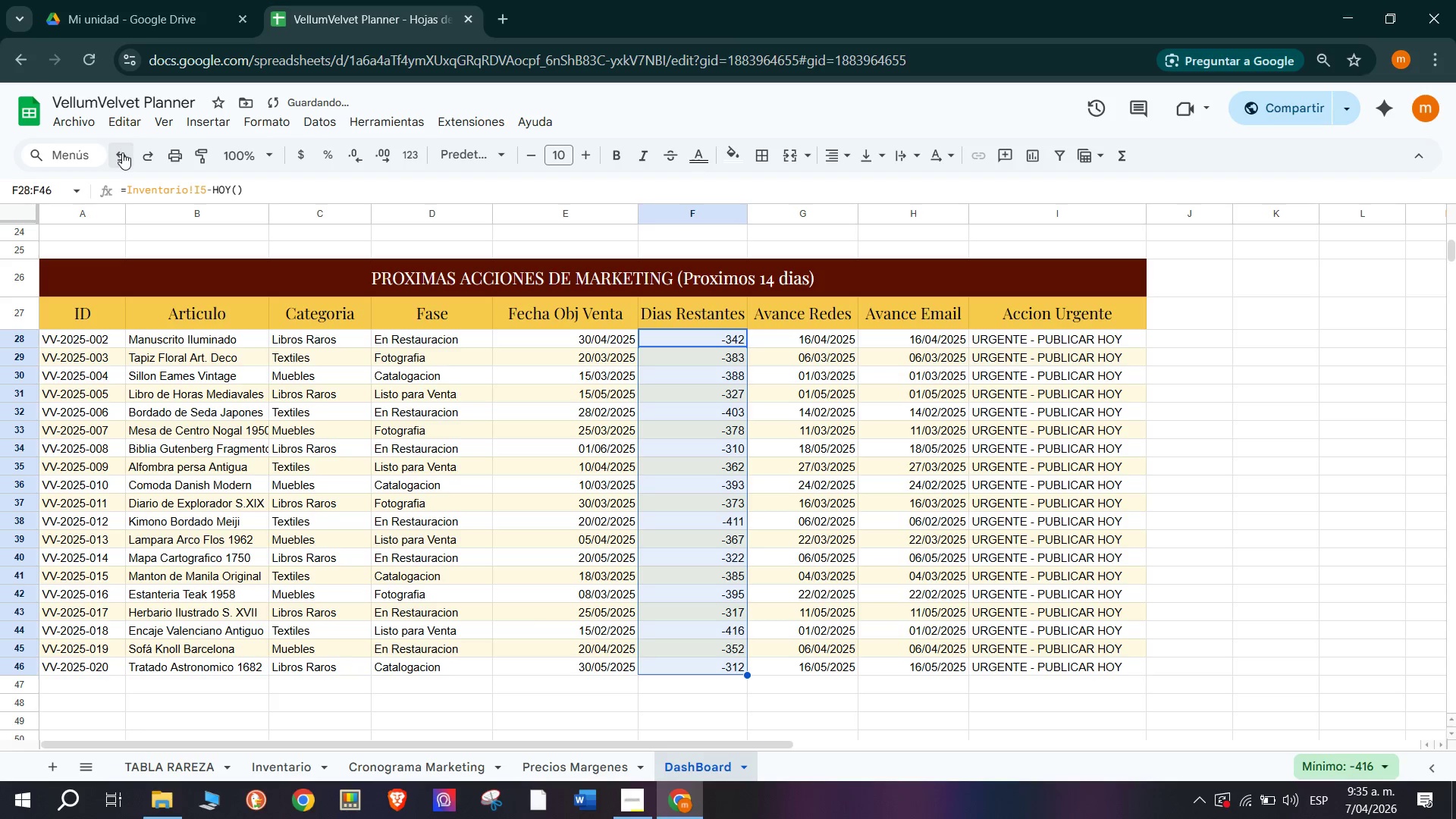 
triple_click([122, 152])
 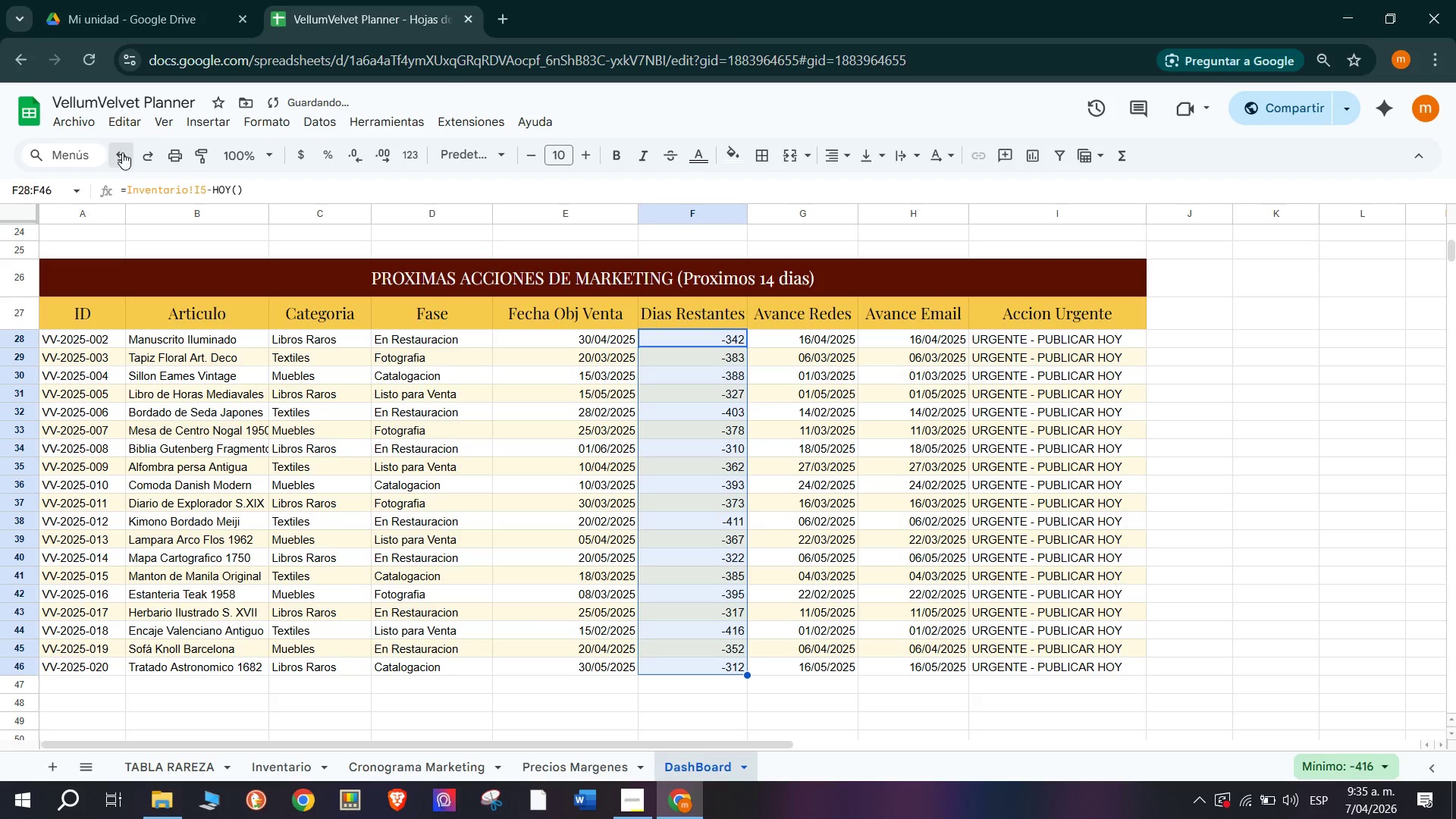 
triple_click([122, 152])
 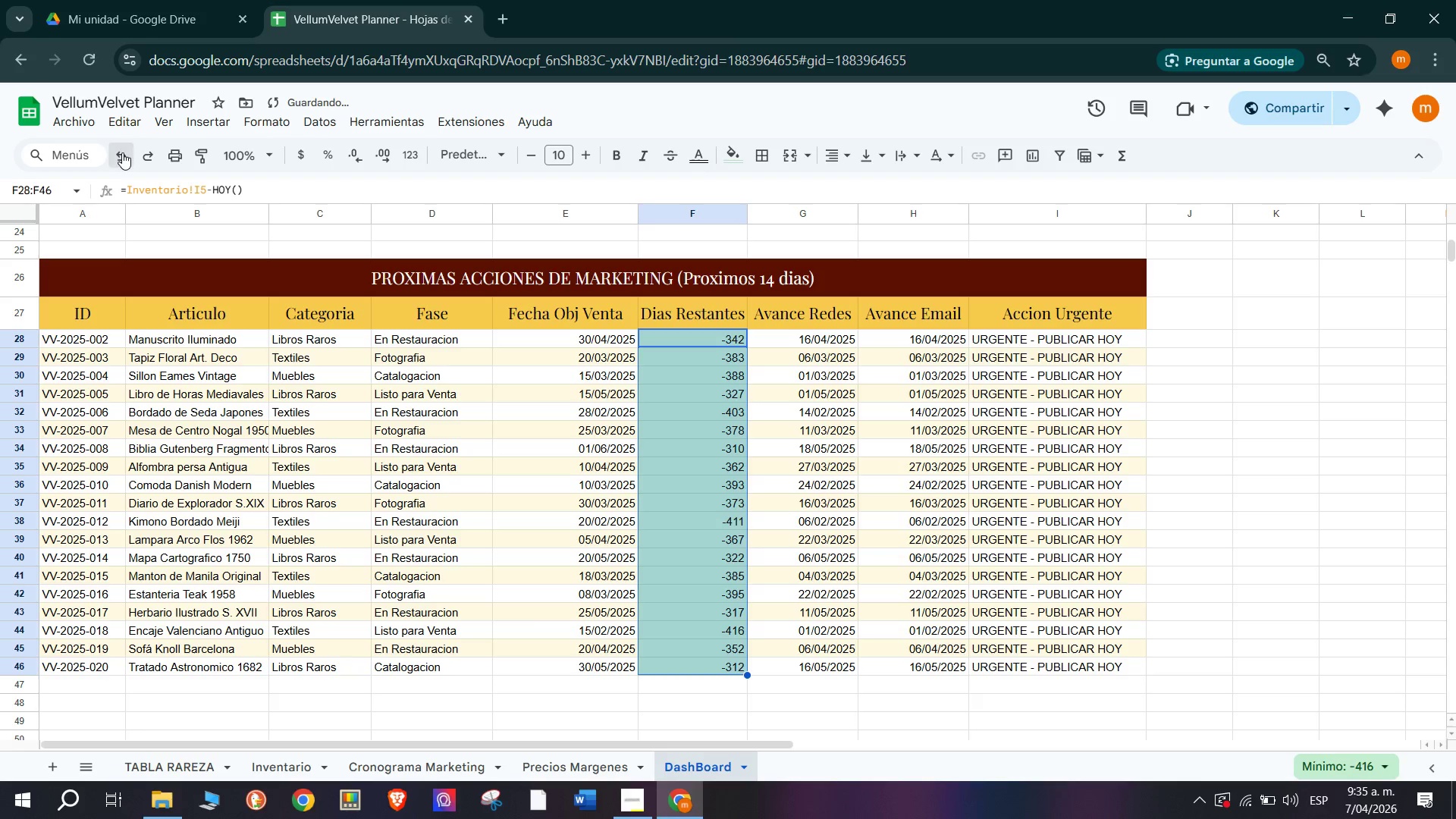 
triple_click([122, 152])
 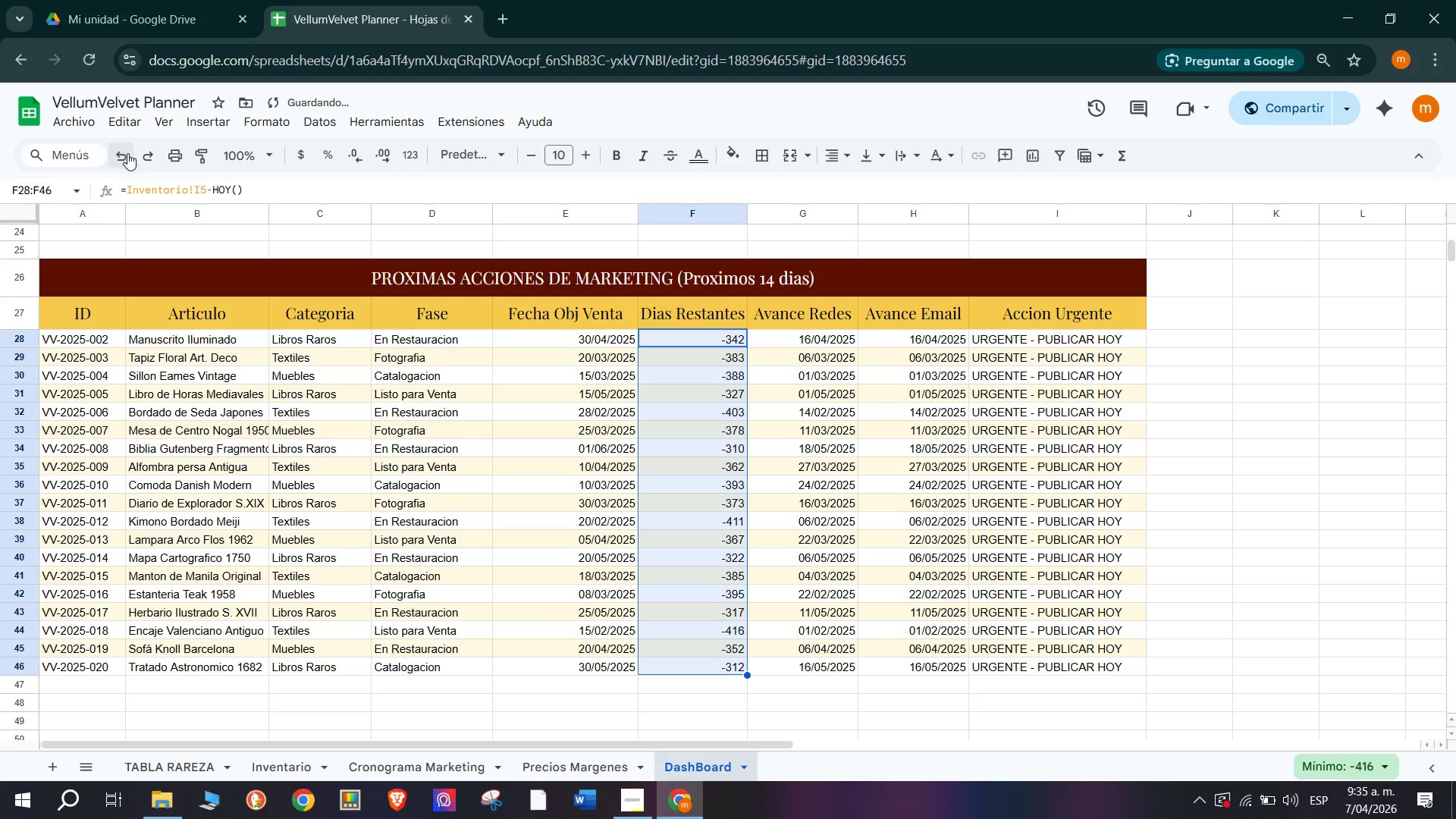 
left_click([144, 155])
 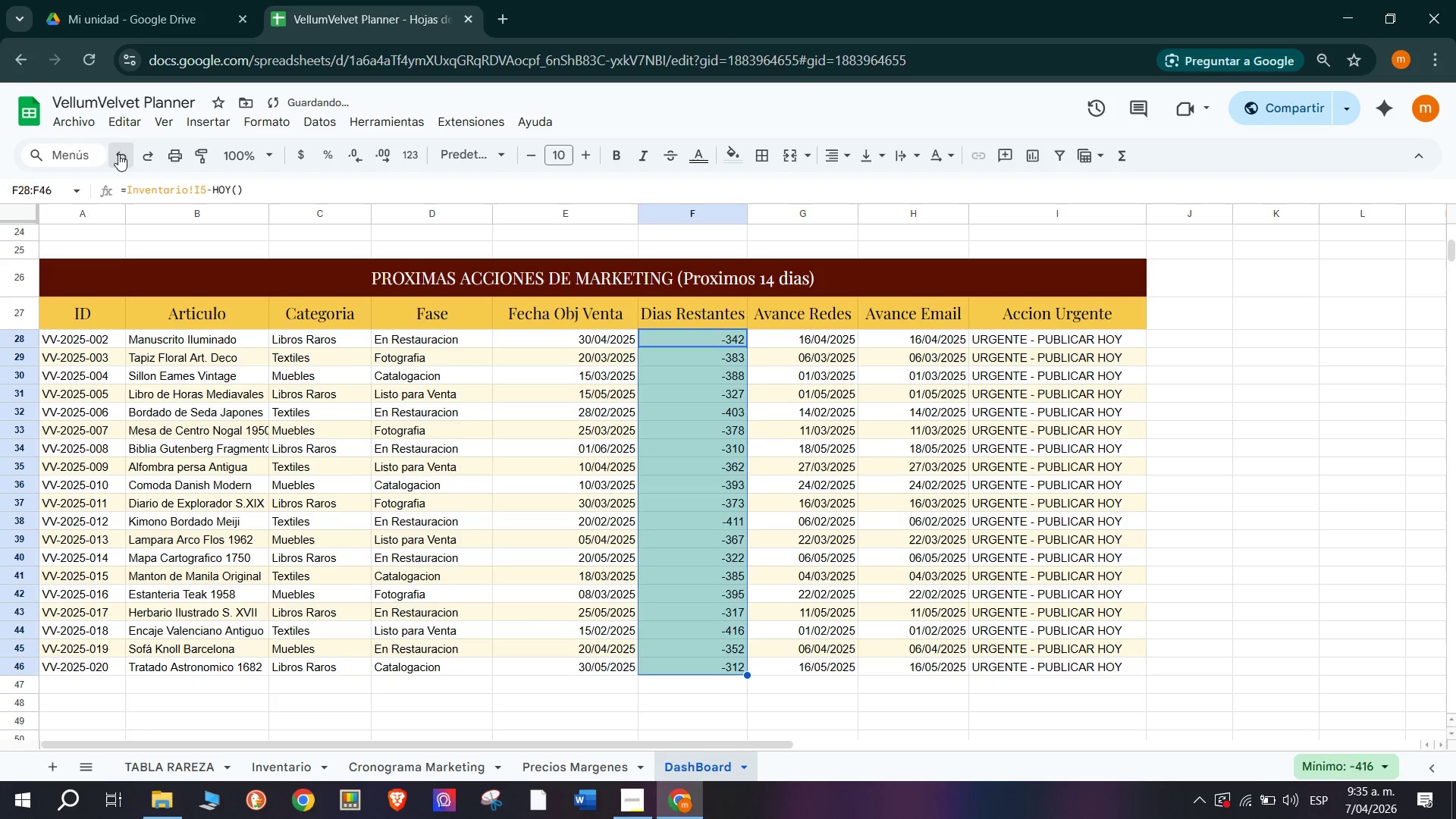 
double_click([118, 154])
 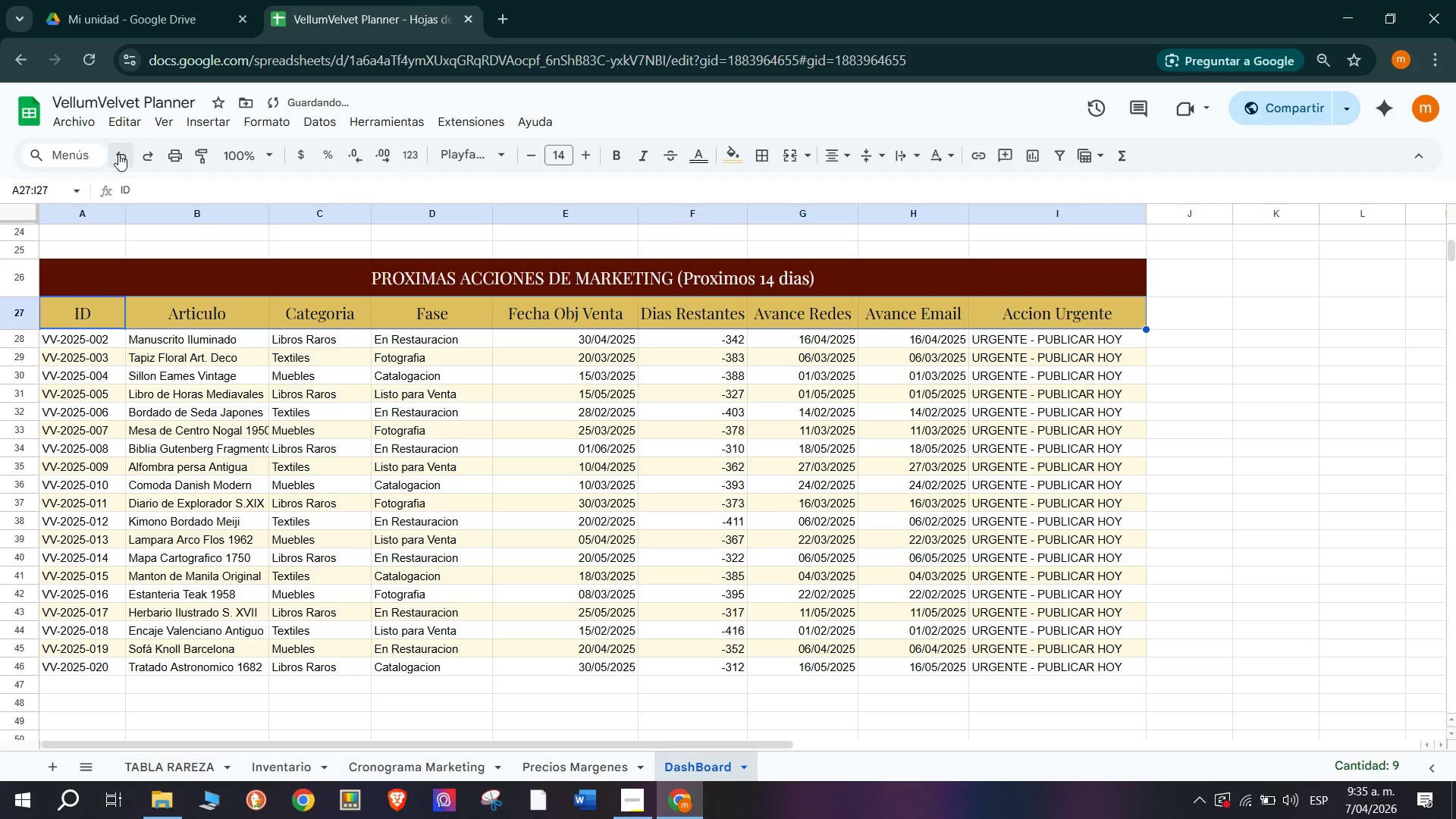 
double_click([118, 154])
 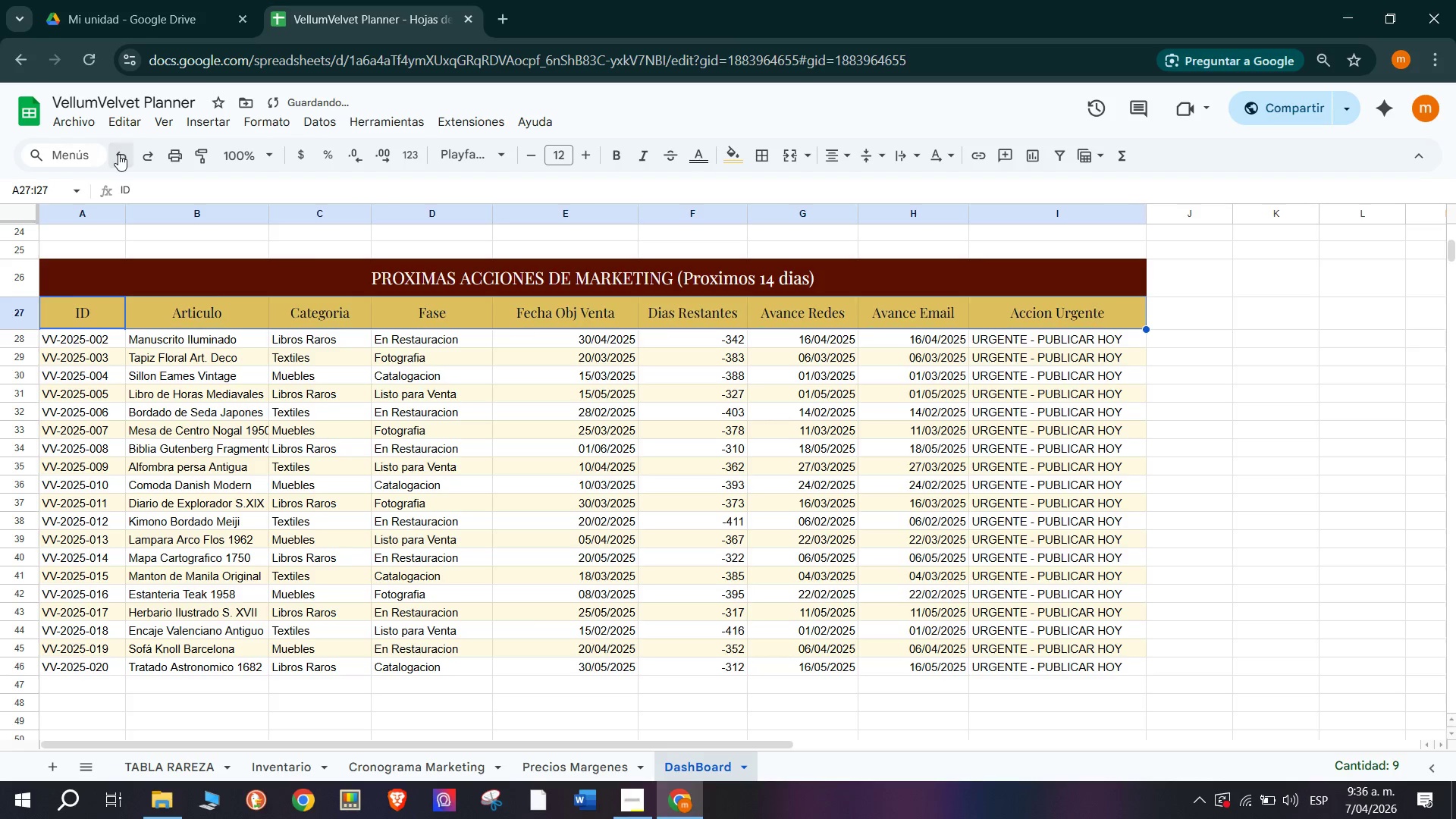 
double_click([118, 154])
 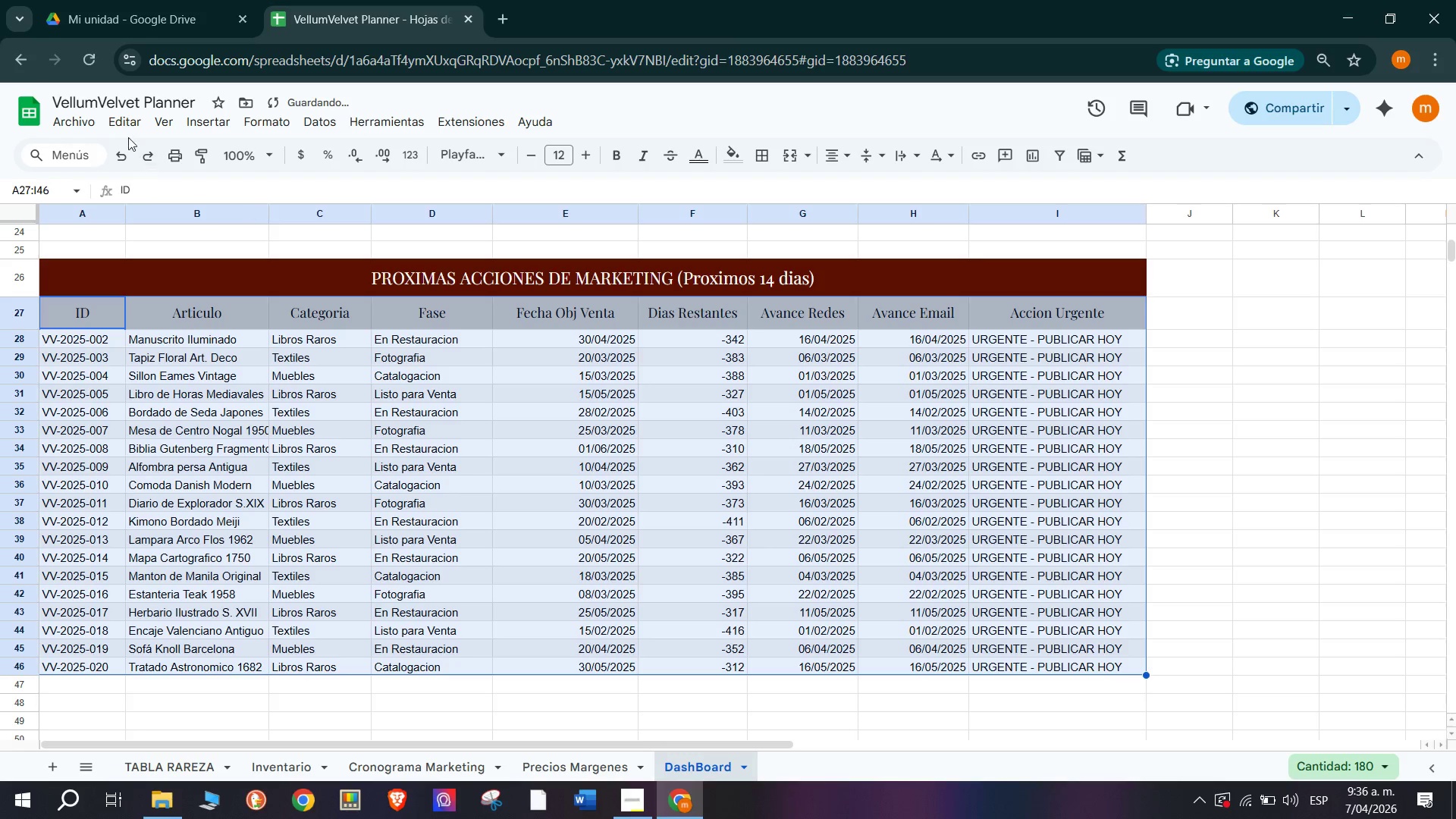 
left_click([125, 165])
 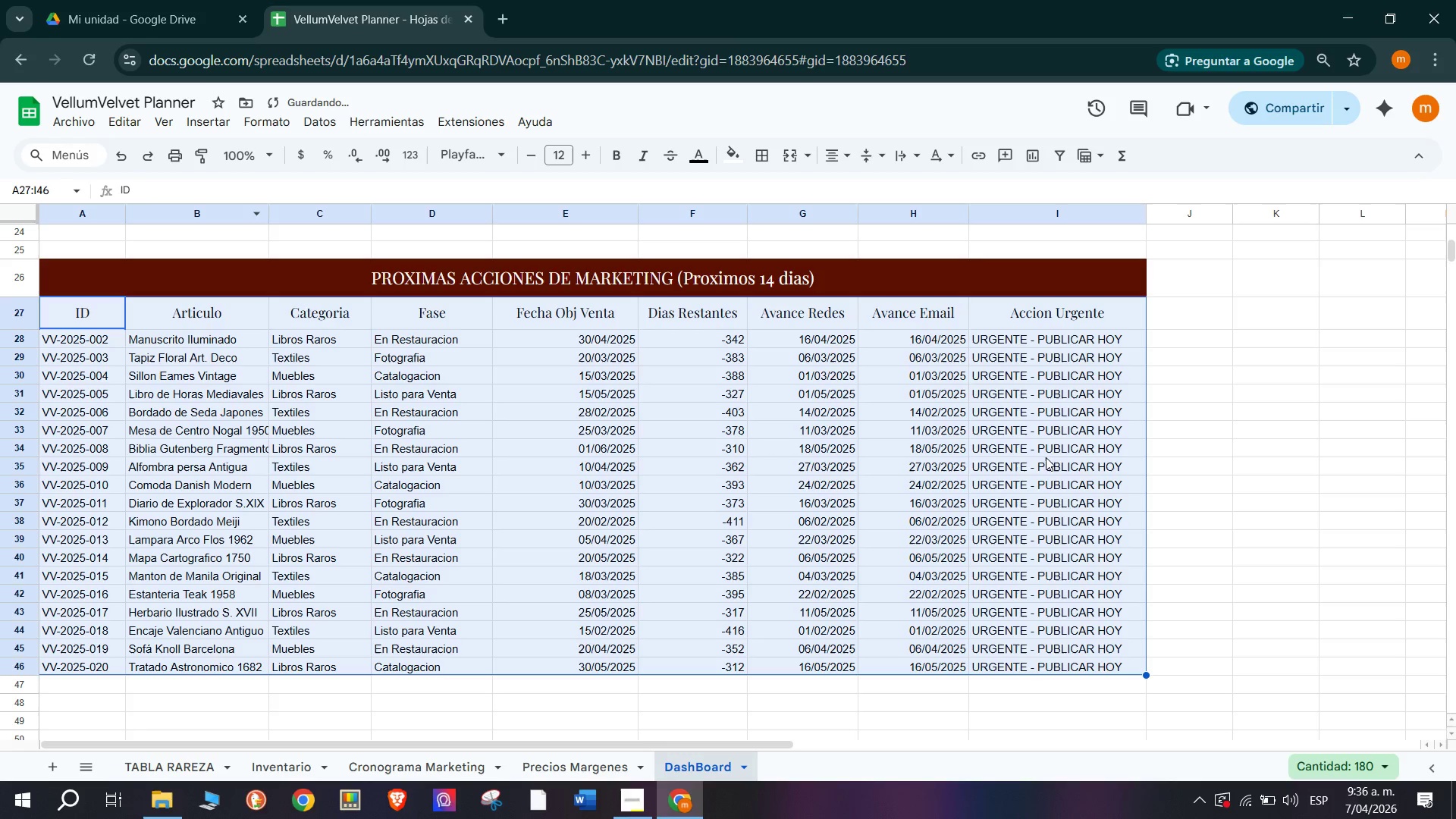 
left_click([1234, 425])
 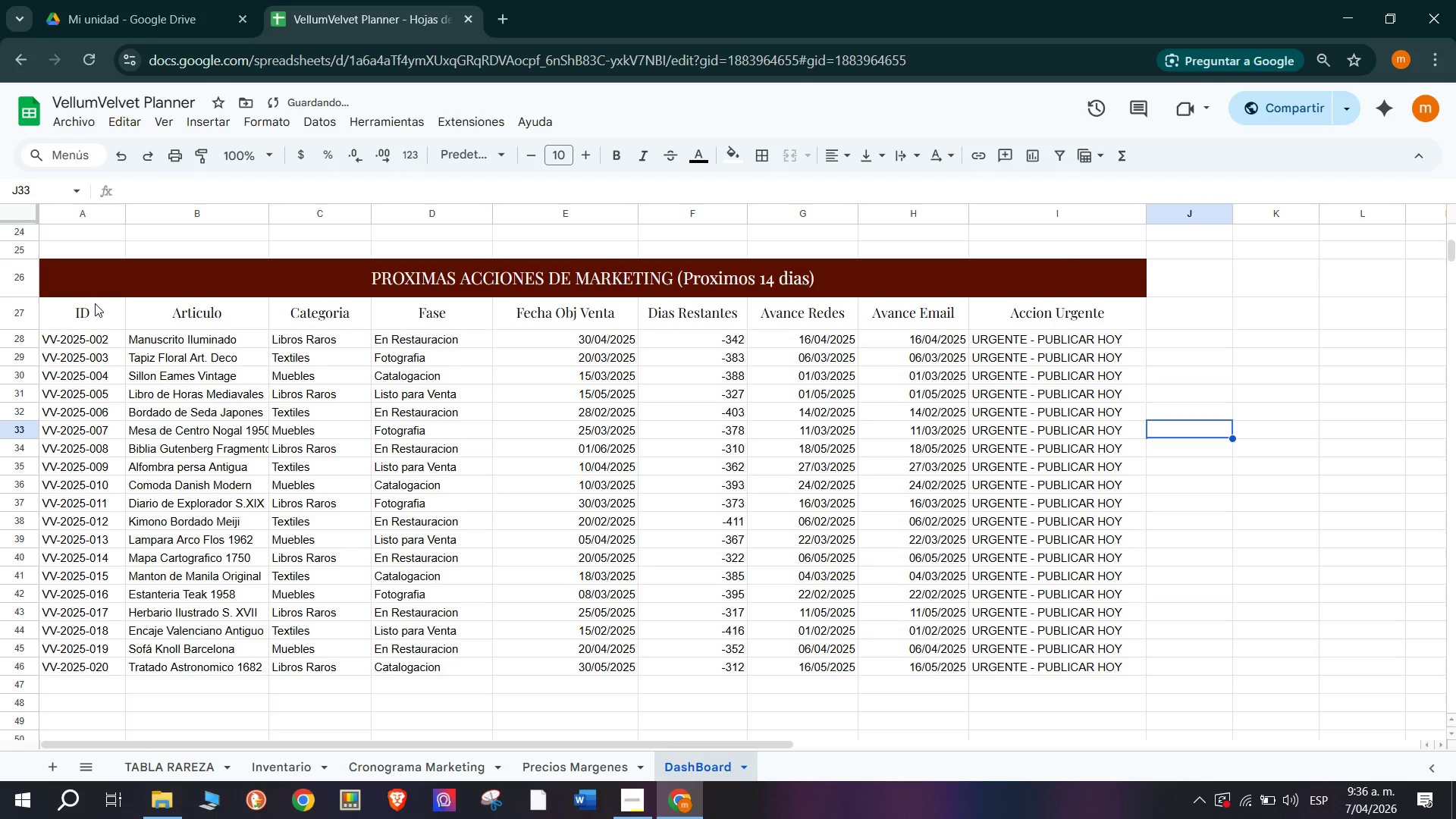 
left_click_drag(start_coordinate=[83, 318], to_coordinate=[1078, 318])
 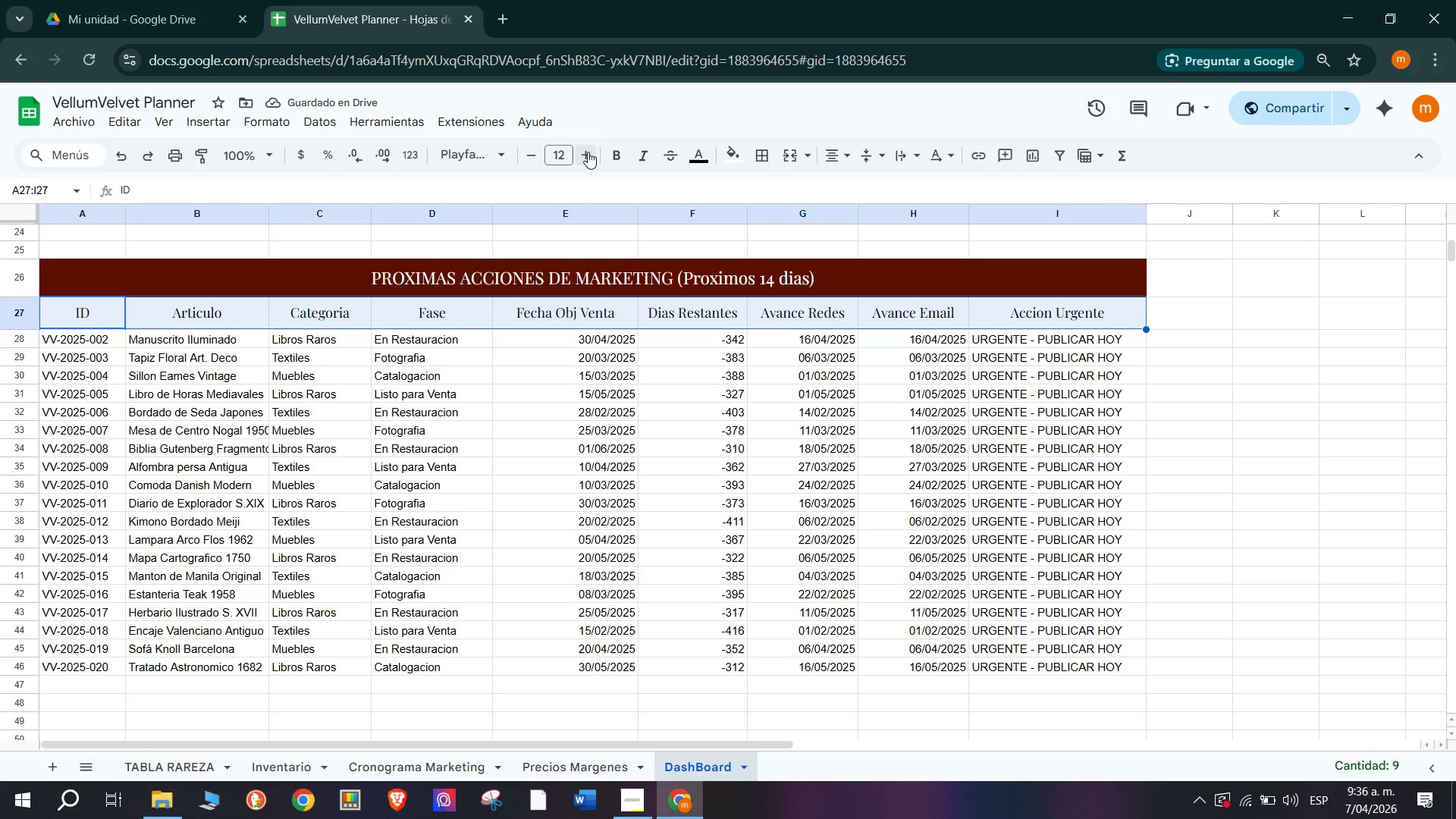 
double_click([588, 150])
 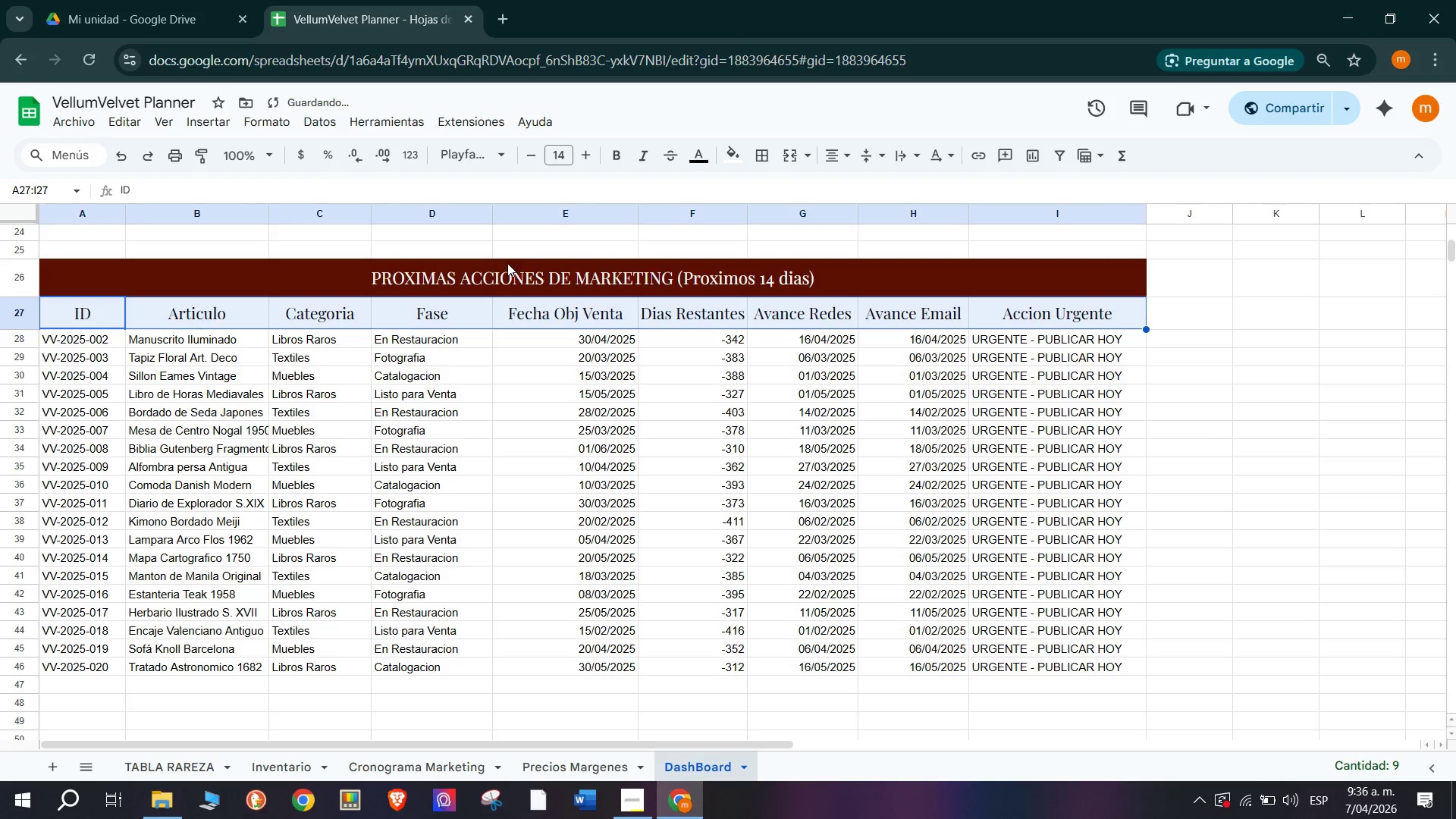 
left_click([656, 533])
 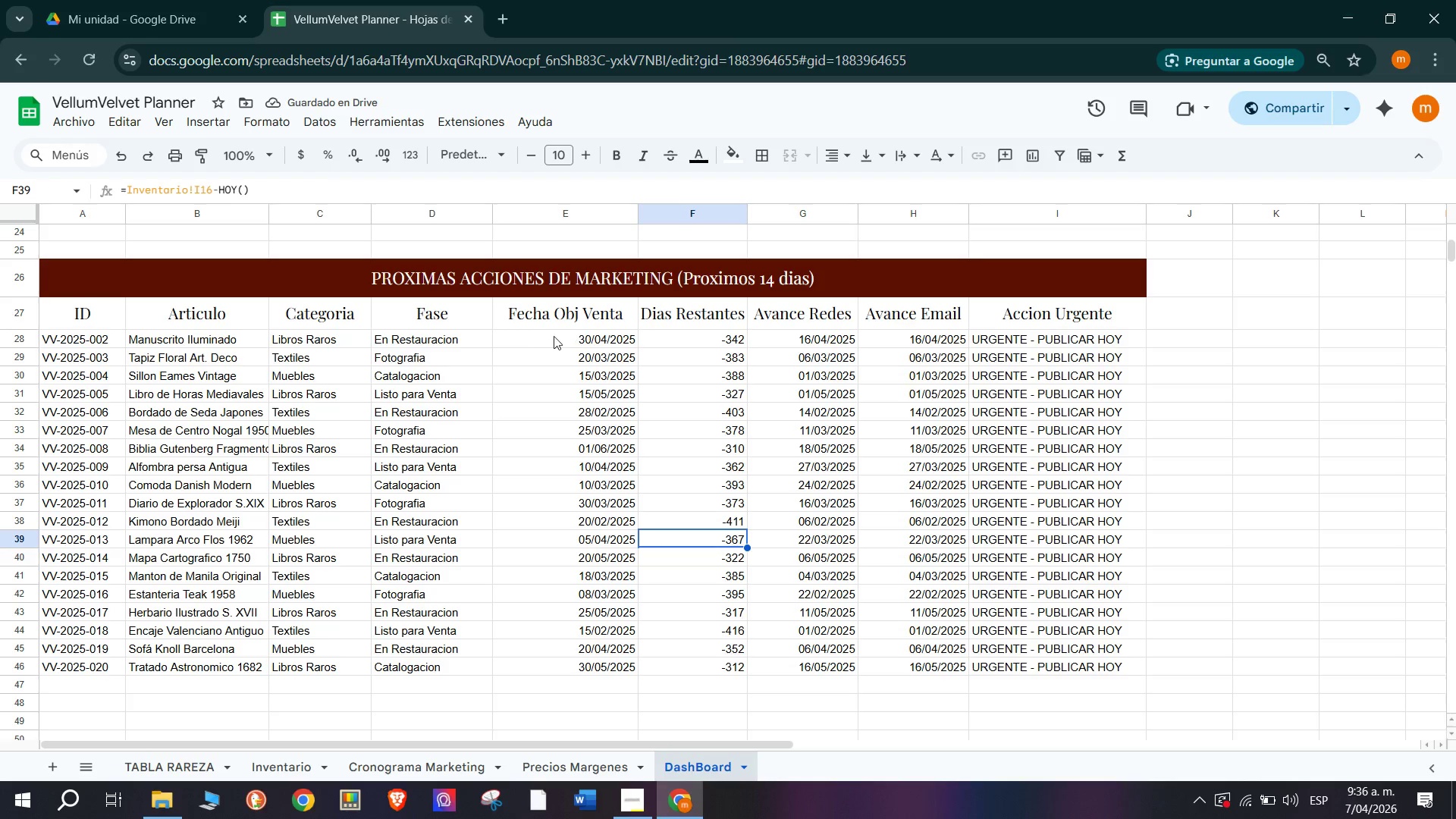 
left_click_drag(start_coordinate=[538, 337], to_coordinate=[568, 676])
 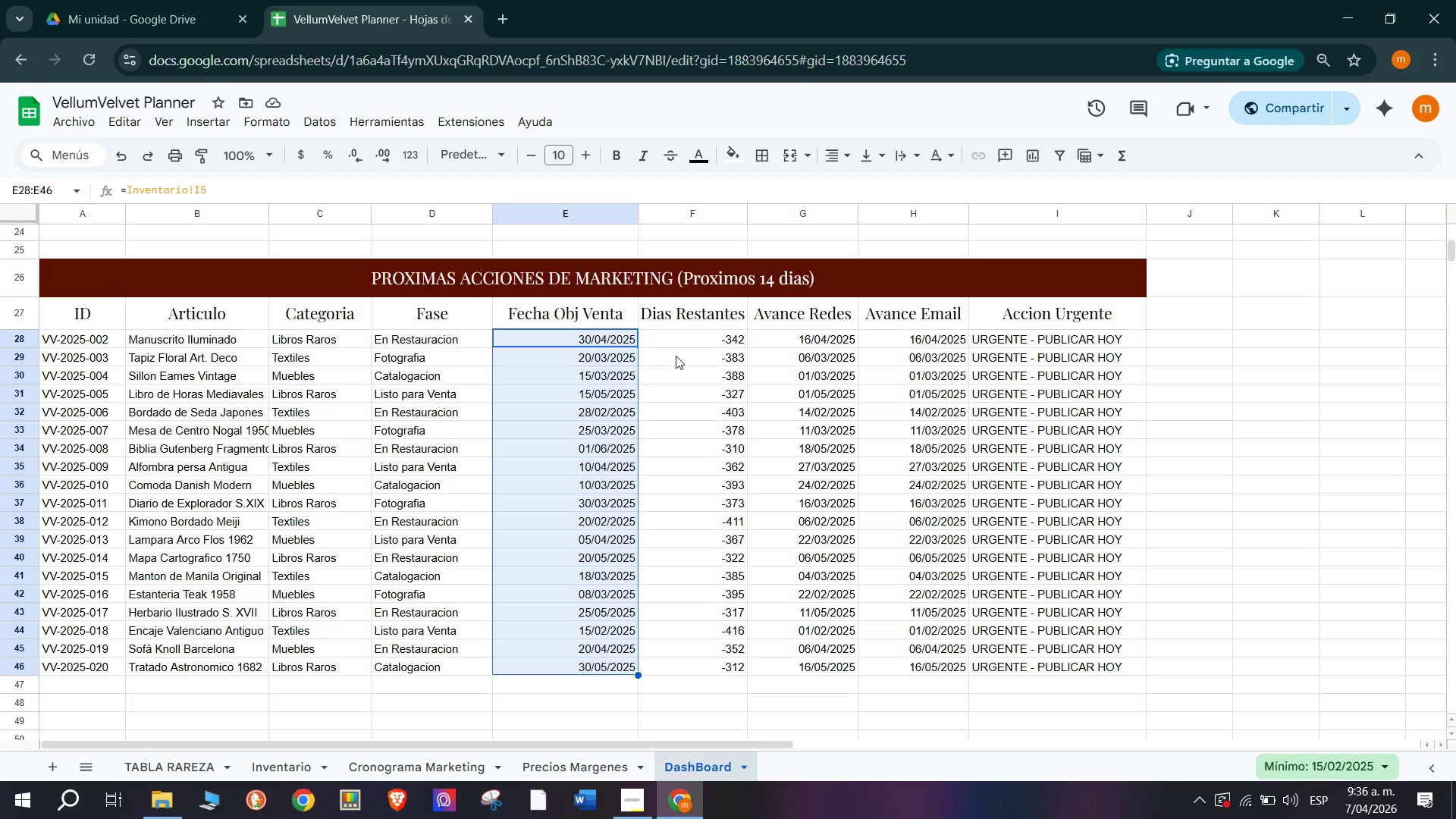 
left_click_drag(start_coordinate=[694, 331], to_coordinate=[703, 446])
 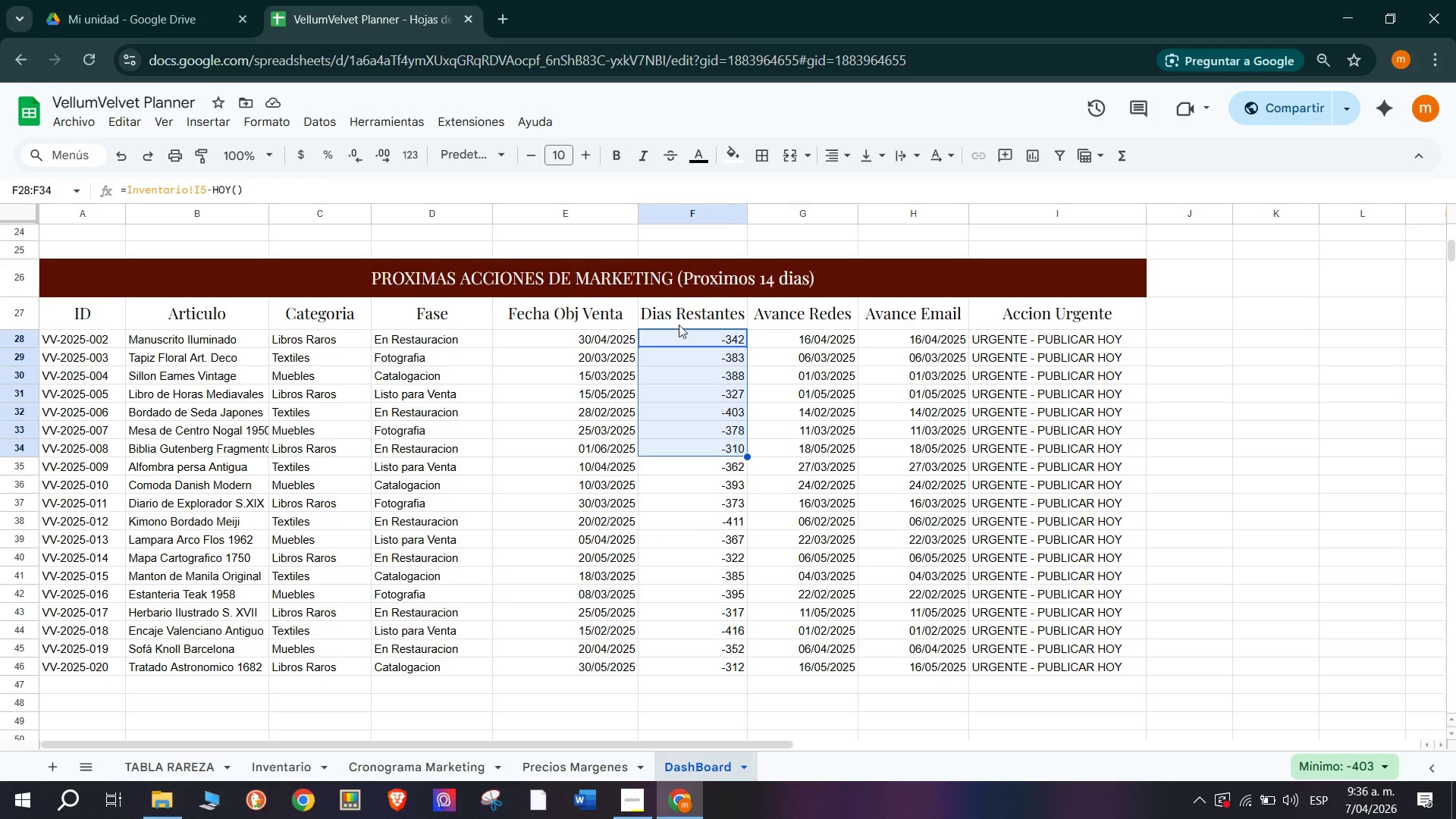 
left_click_drag(start_coordinate=[679, 325], to_coordinate=[722, 494])
 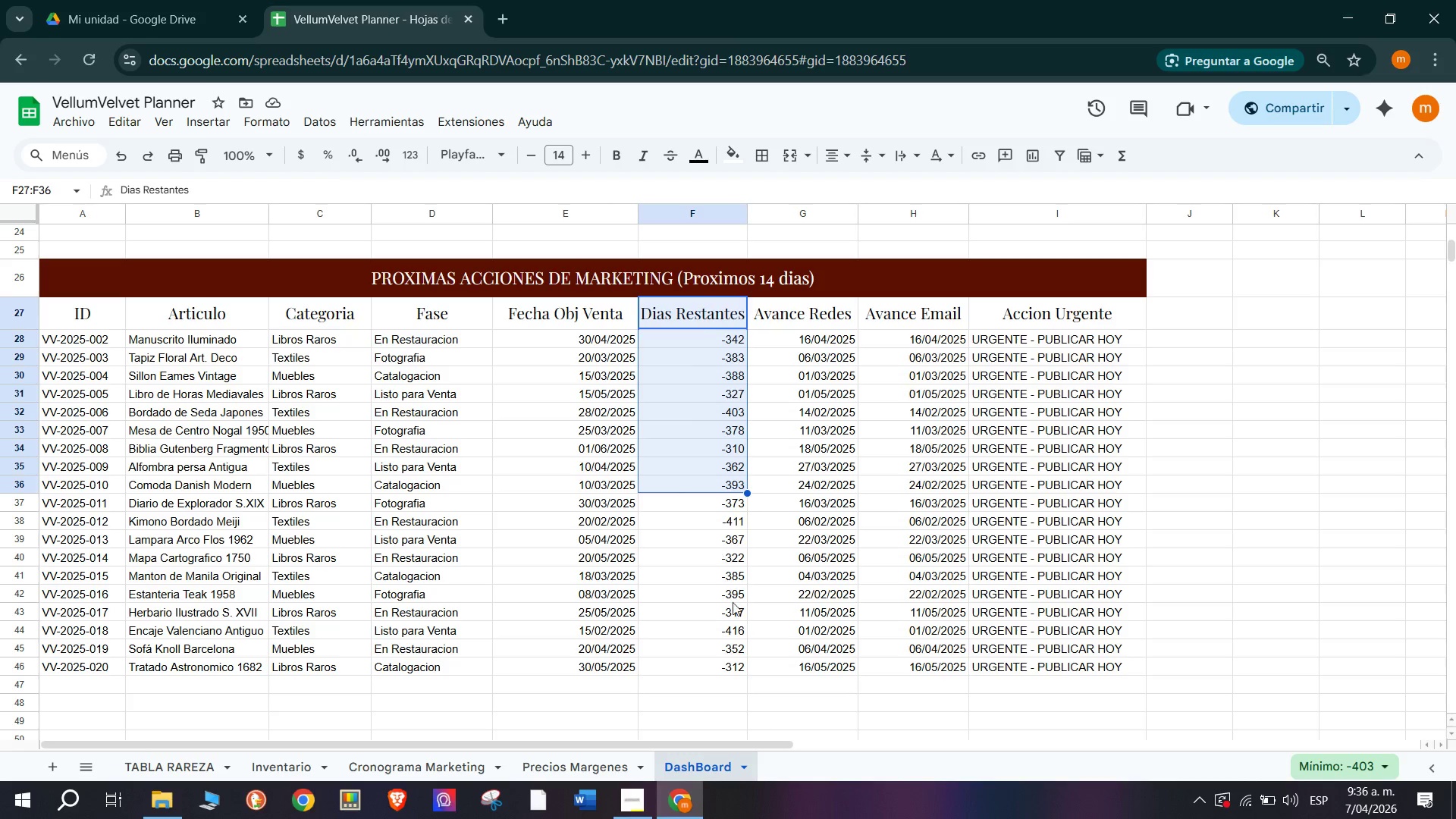 
left_click([733, 602])
 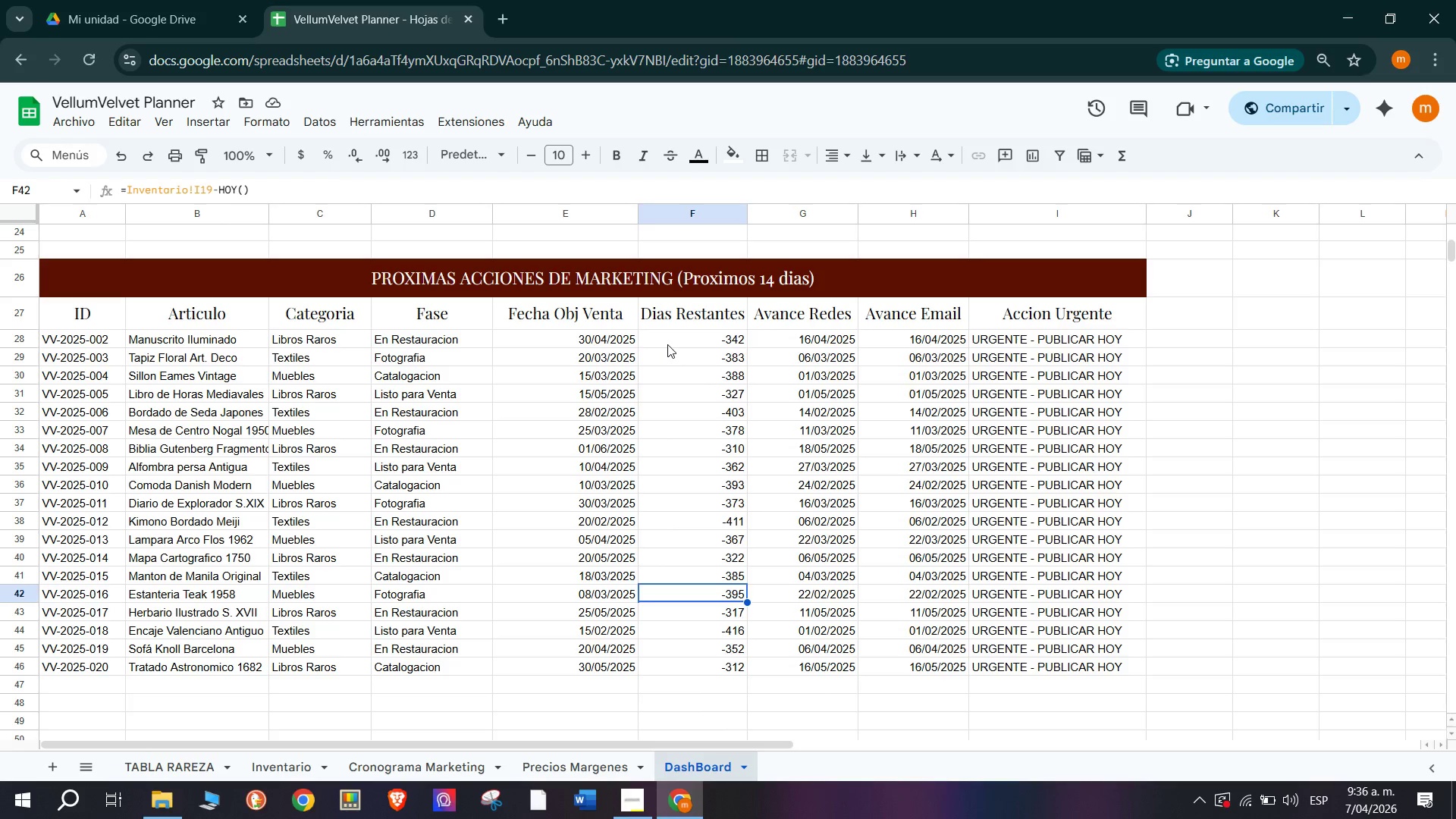 
left_click_drag(start_coordinate=[667, 344], to_coordinate=[718, 663])
 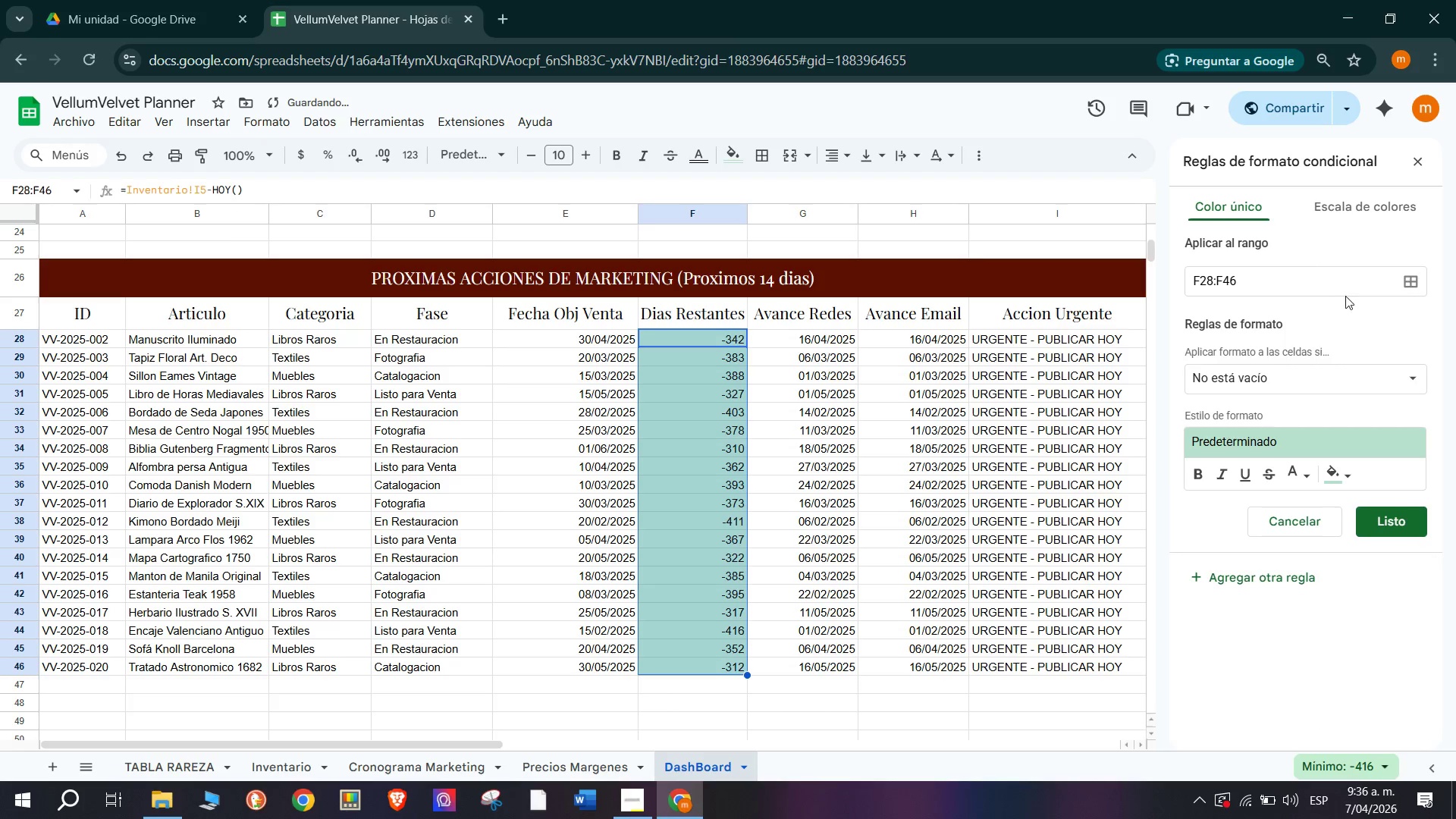 
wait(7.62)
 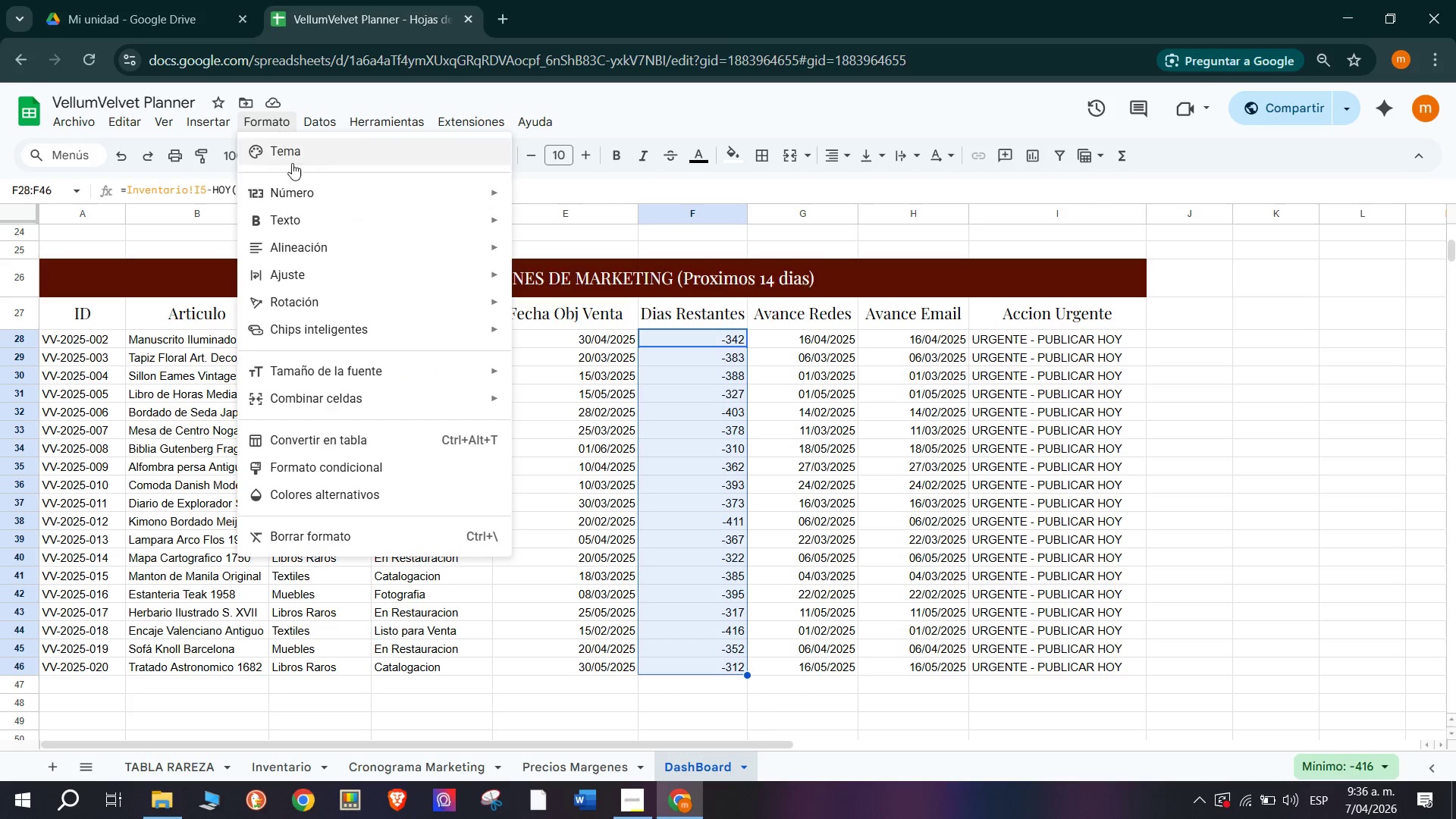 
scroll: coordinate [1279, 629], scroll_direction: down, amount: 5.0
 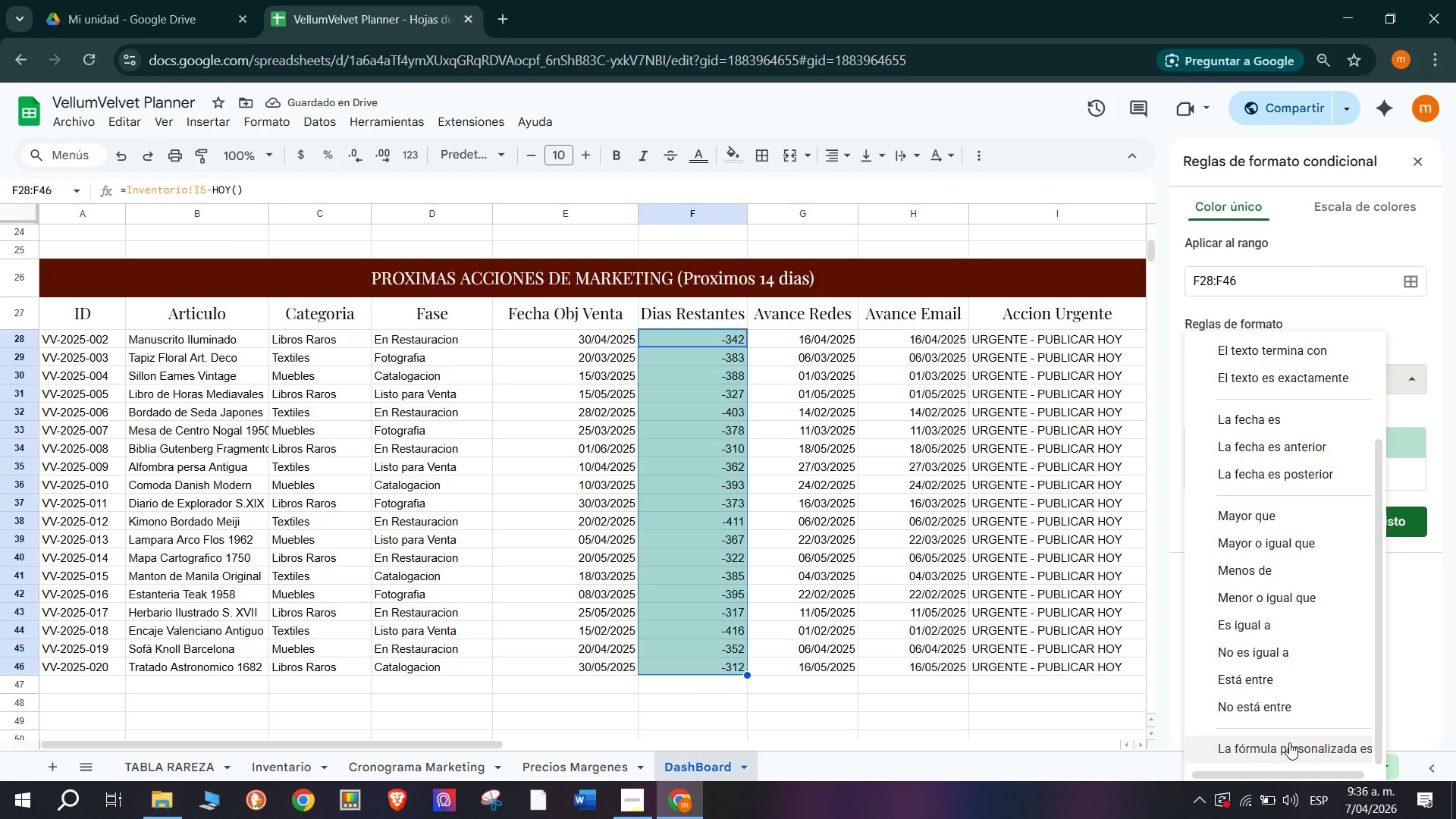 
left_click([1291, 742])
 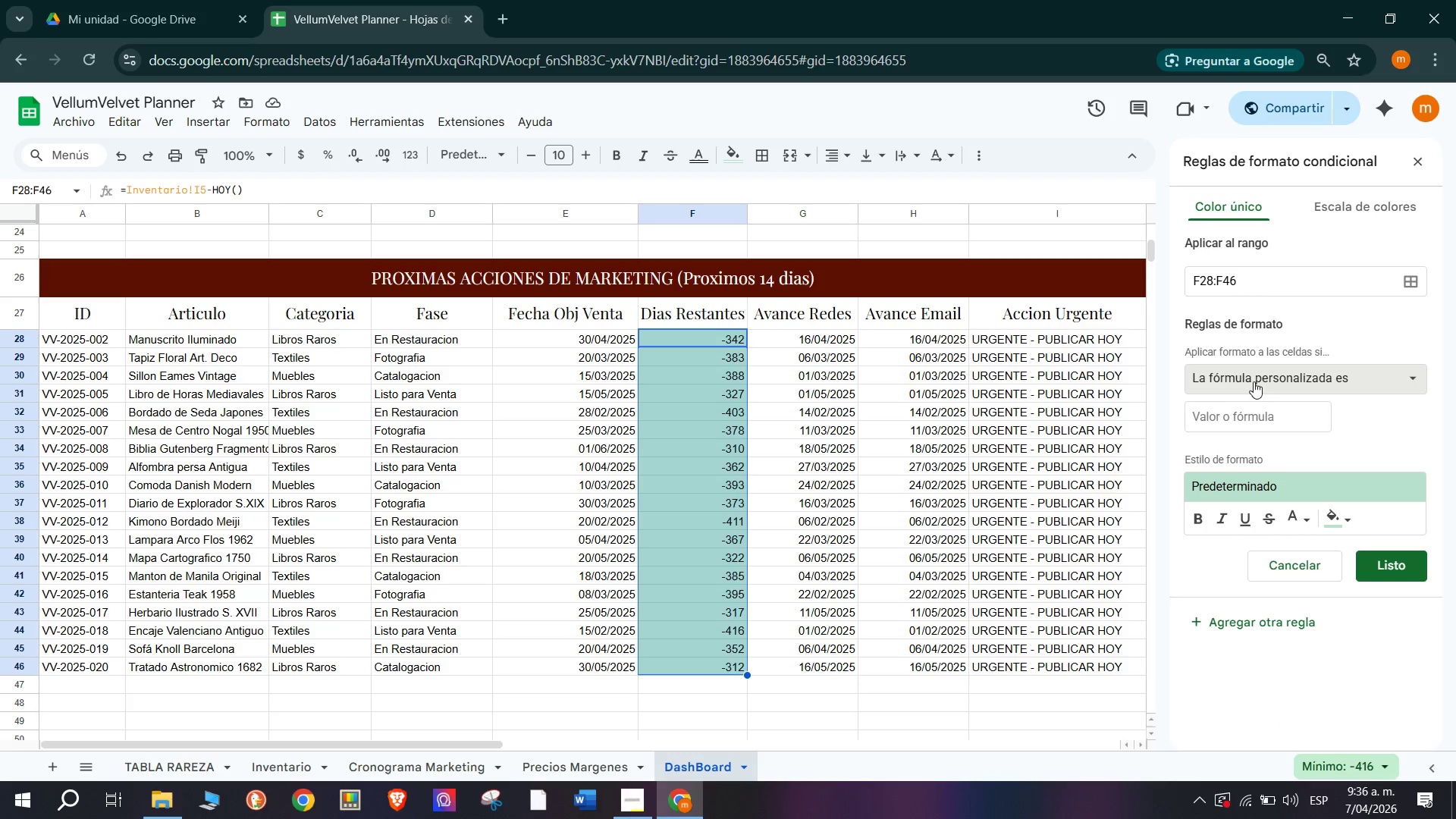 
left_click([1270, 421])
 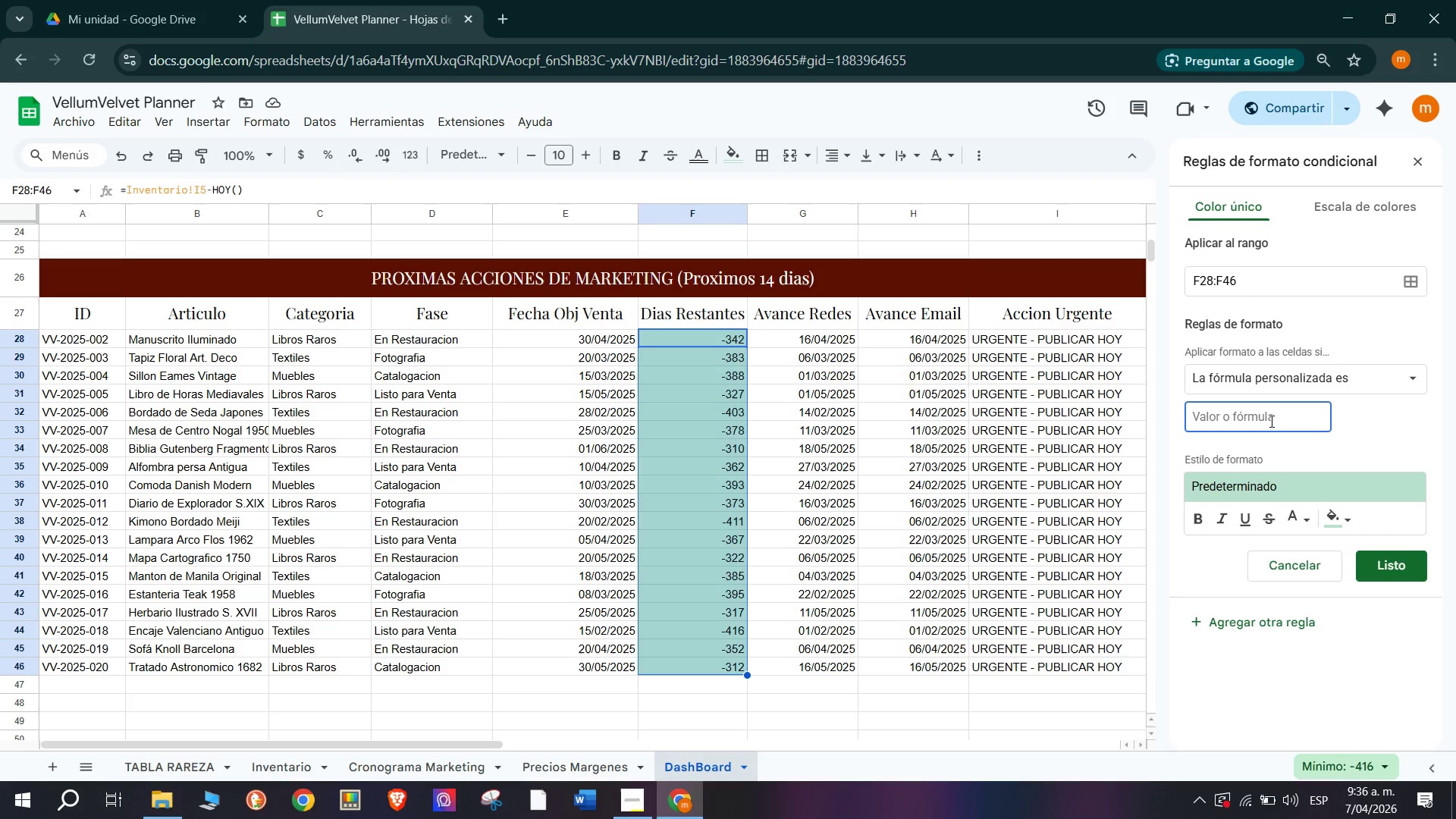 
type()N0)
 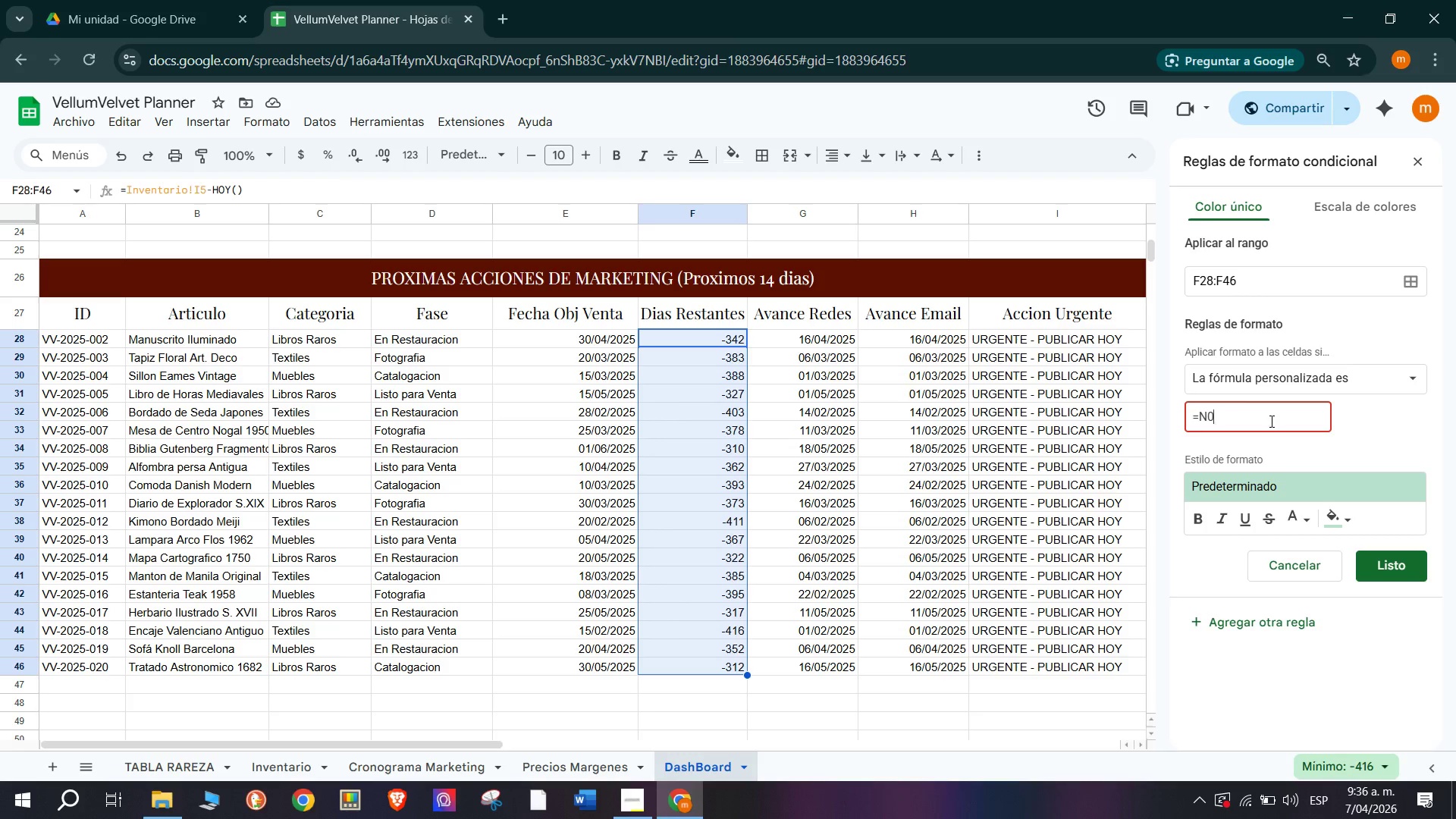 
wait(5.5)
 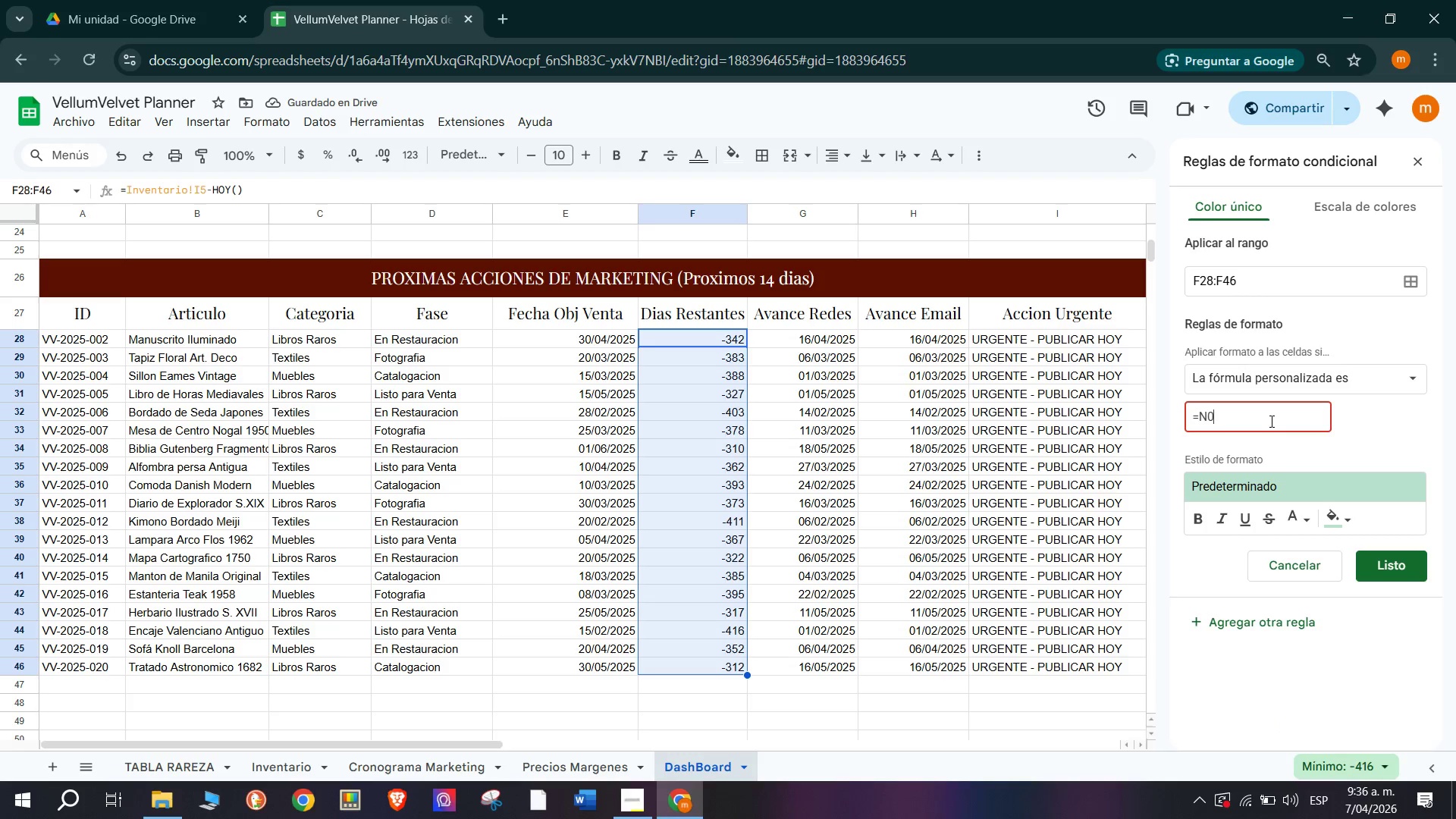 
key(Backspace)
 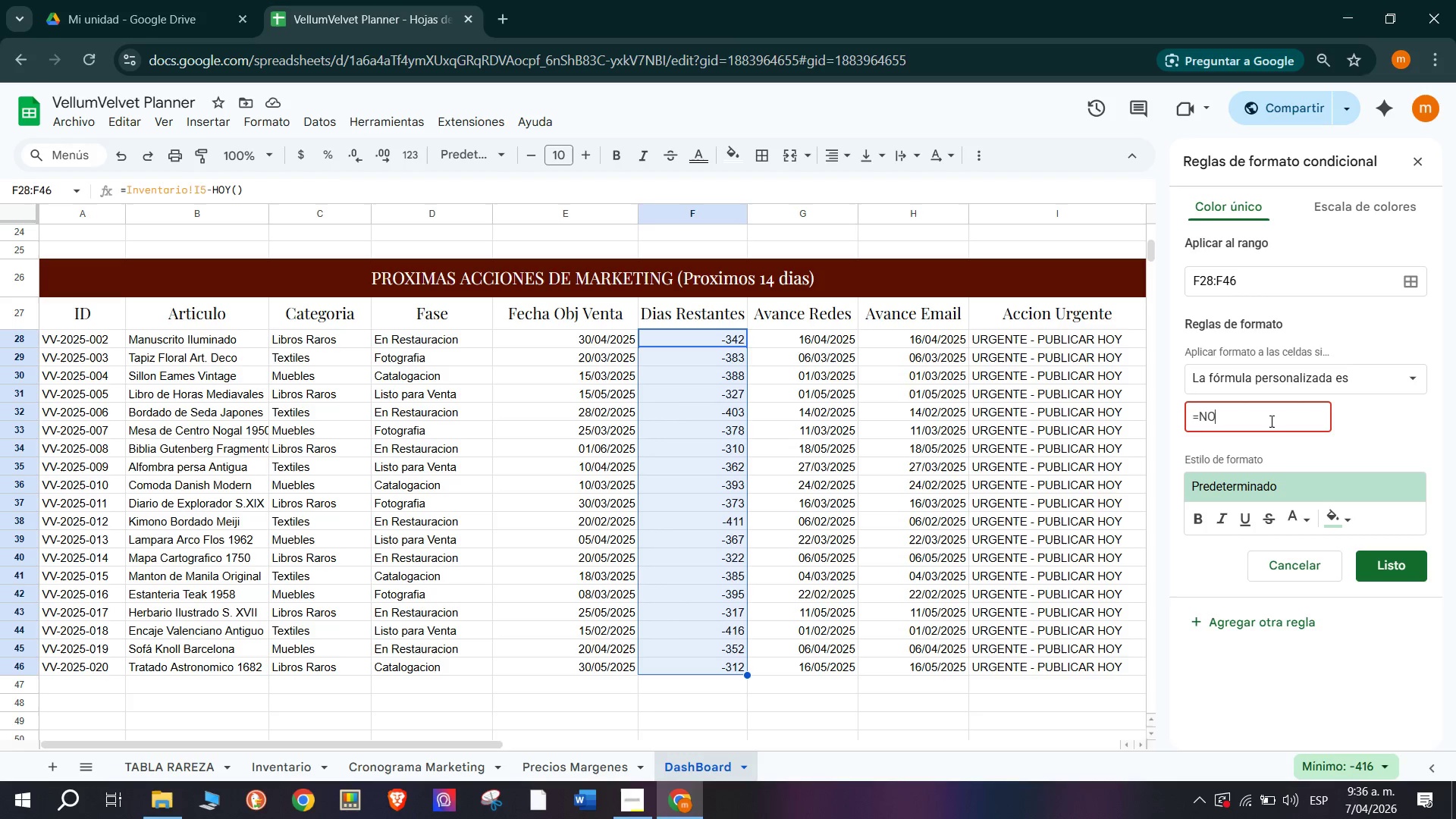 
key(O)
 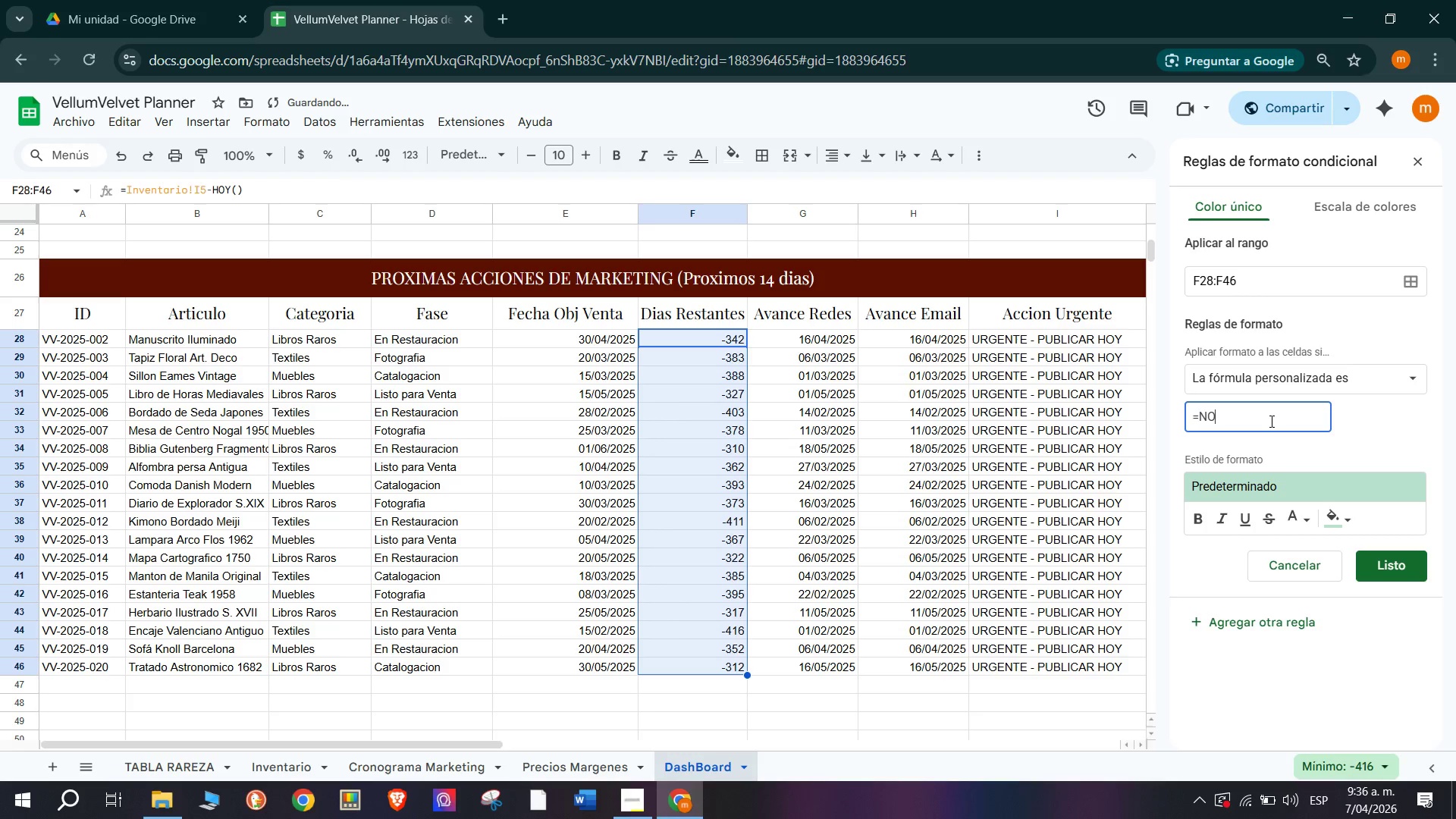 
hold_key(key=ShiftRight, duration=0.5)
 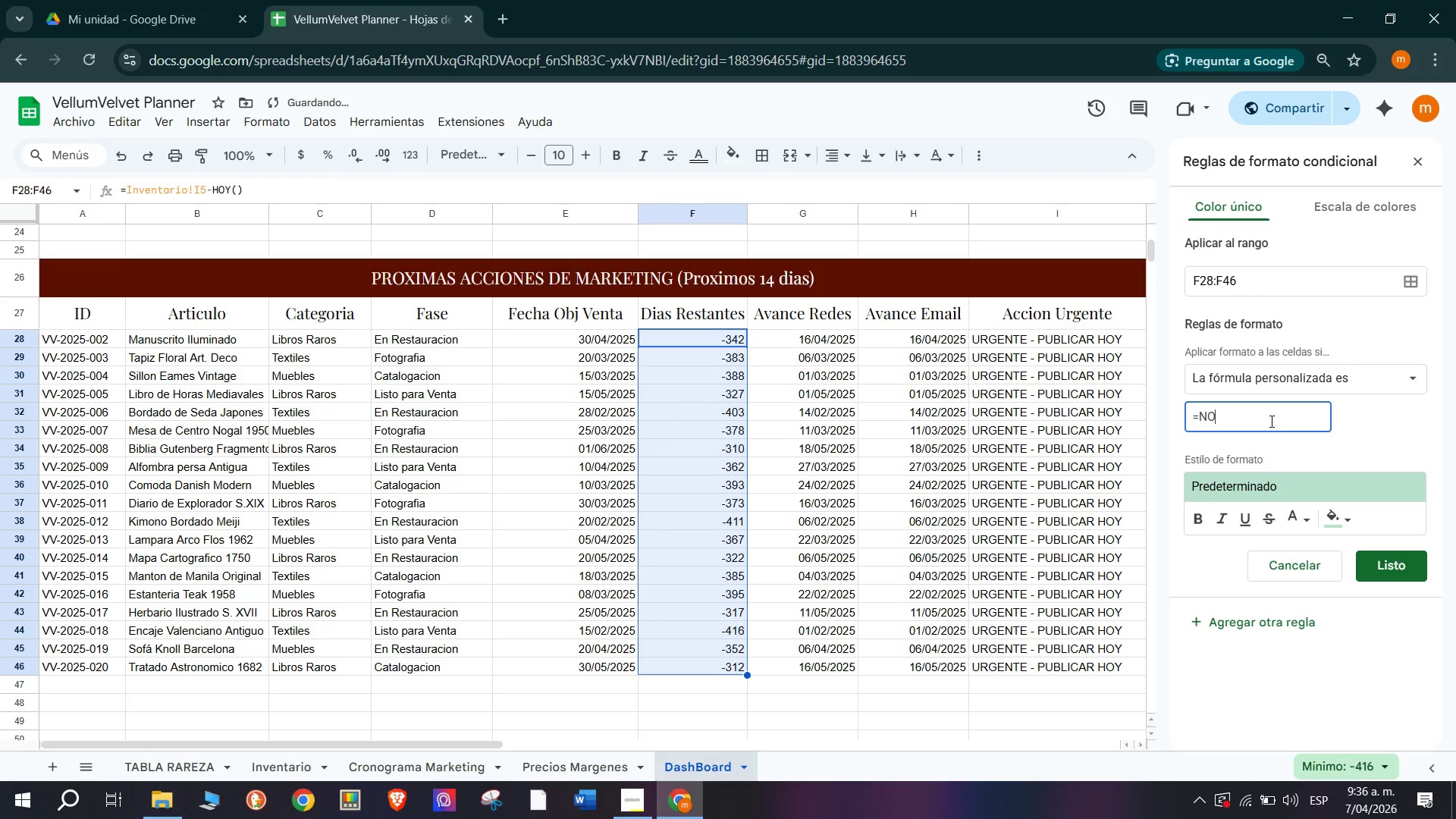 
hold_key(key=ShiftRight, duration=1.52)
 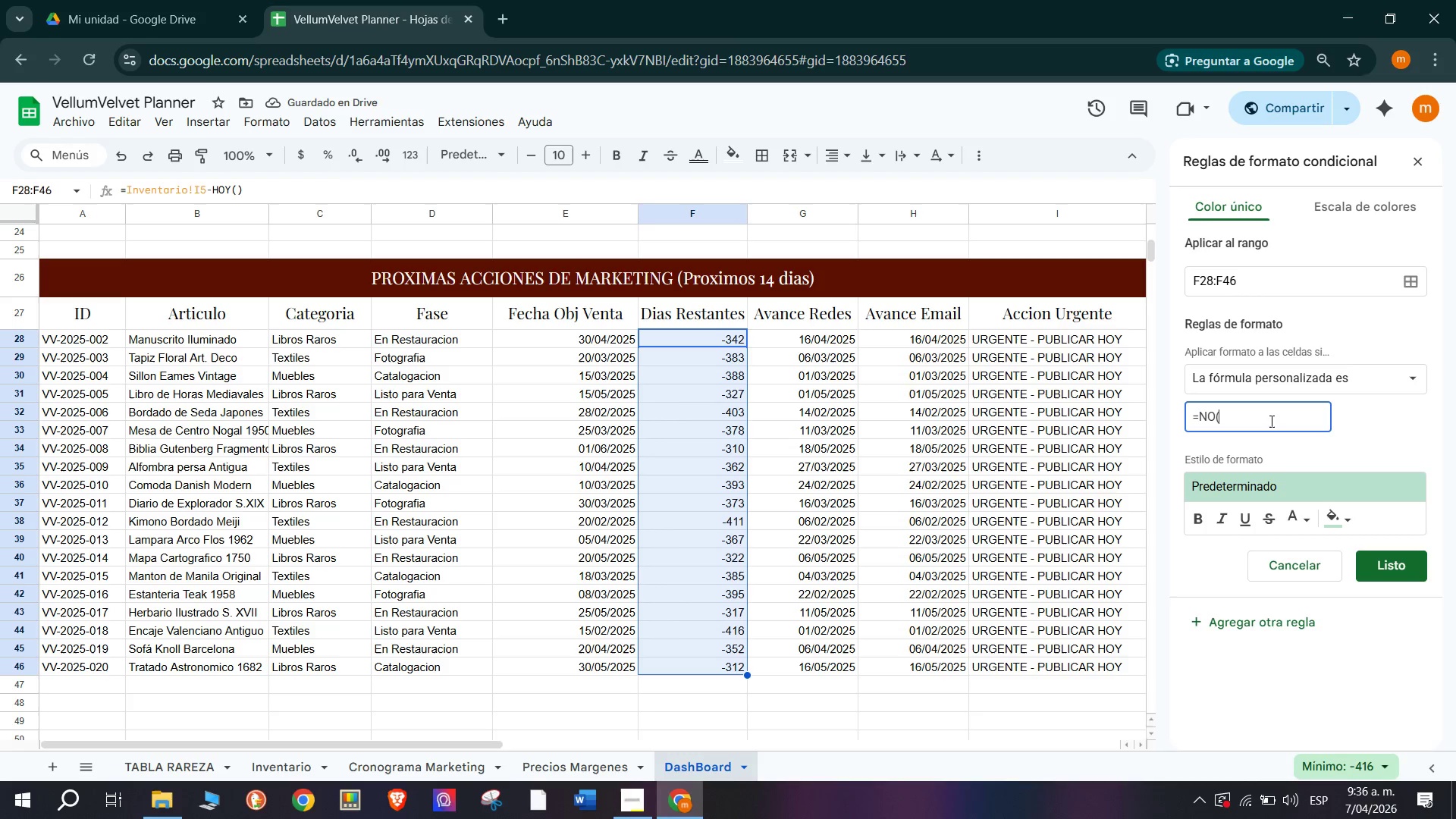 
key(Shift+8)
 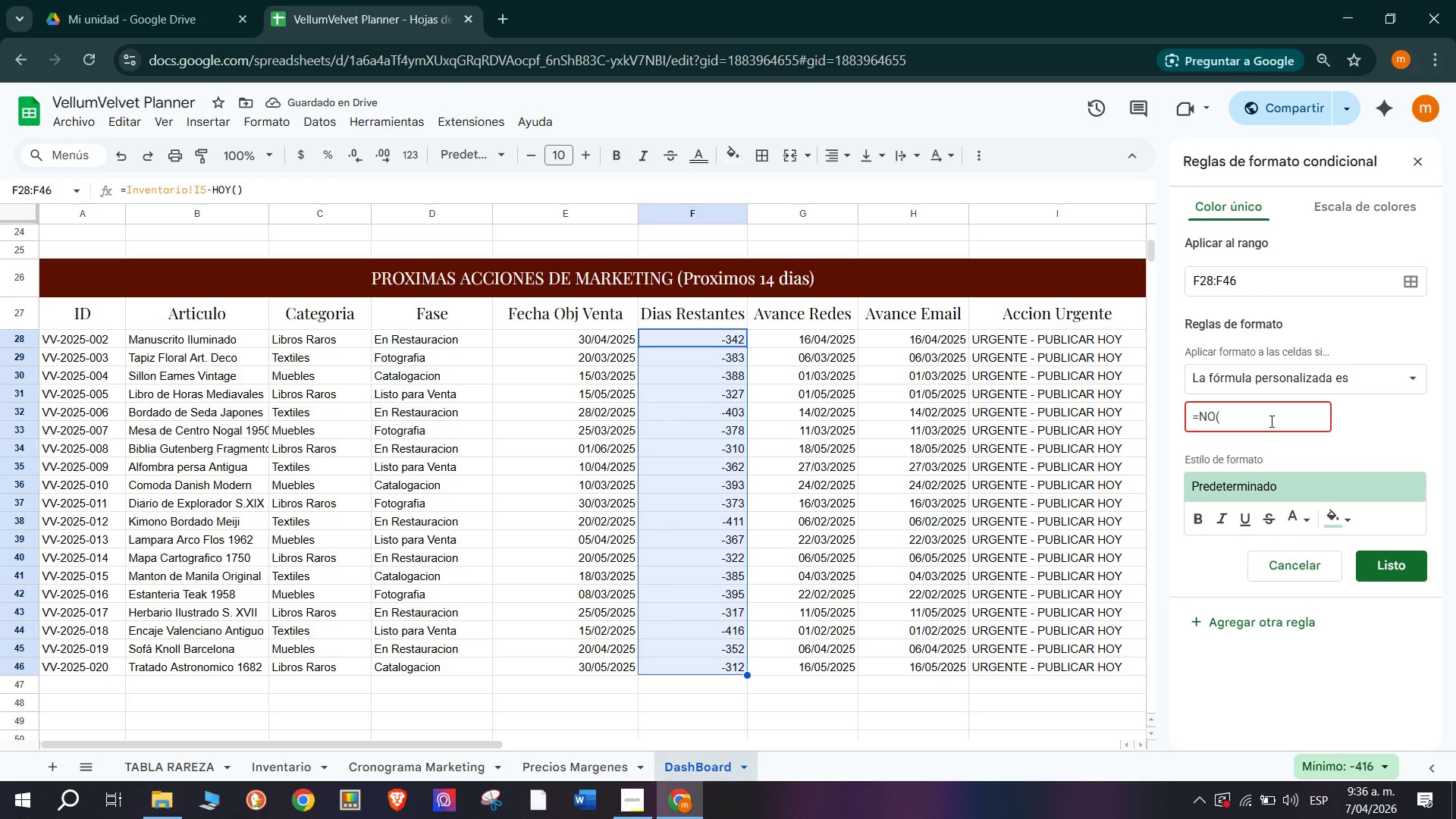 
key(Shift+ShiftRight)
 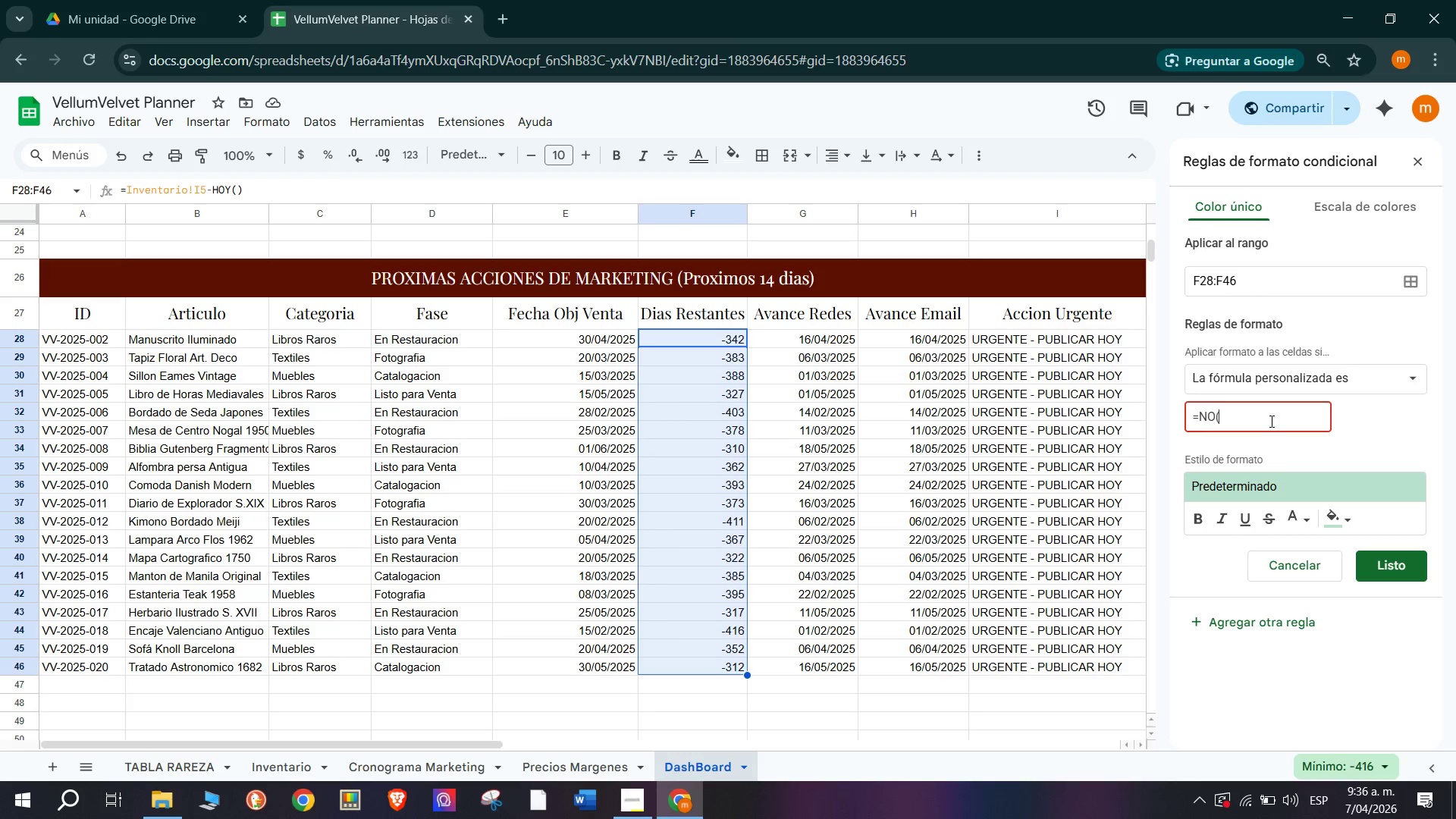 
key(Shift+4)
 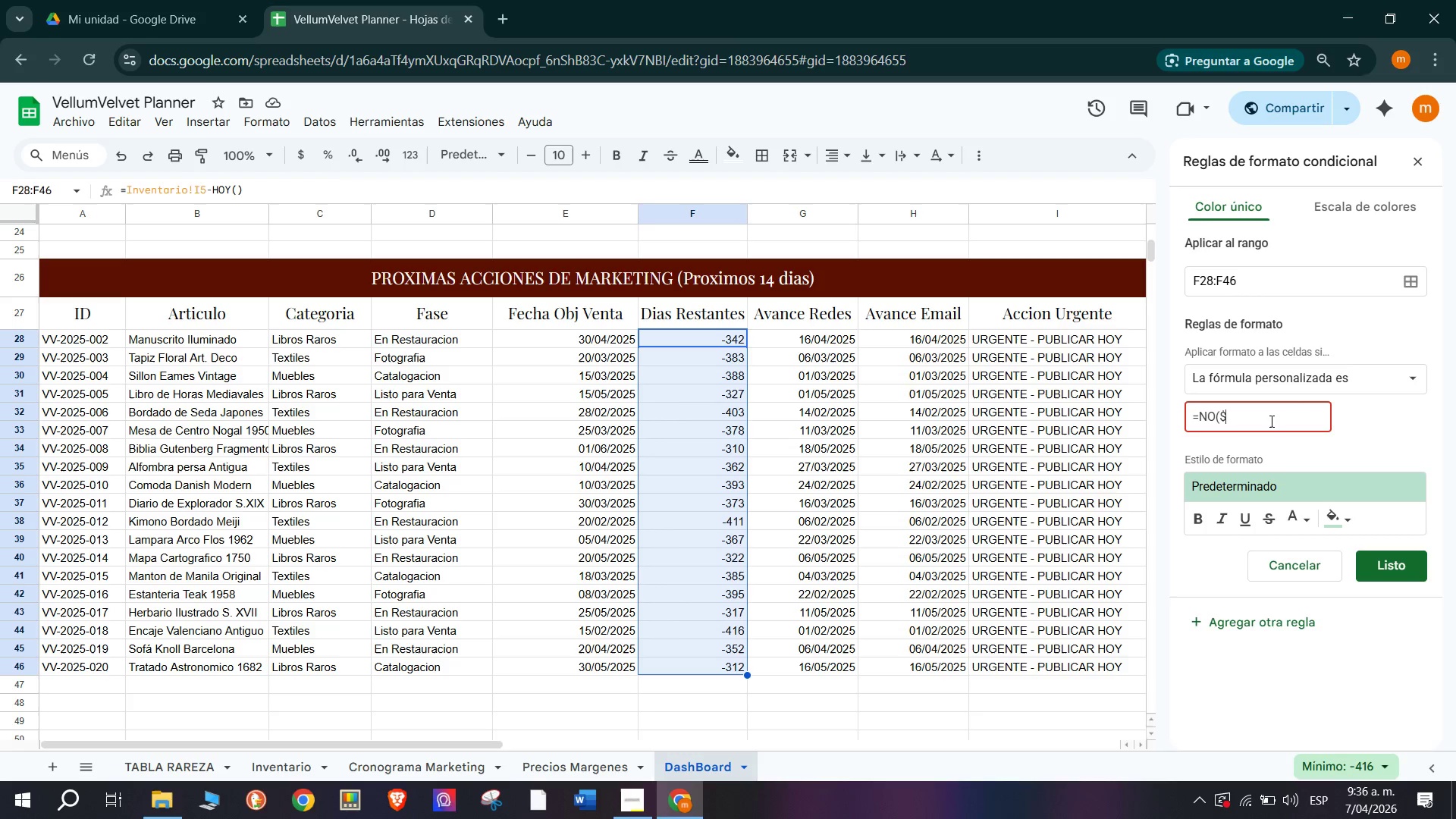 
type(F28Z)
key(Backspace)
type([Break])
key(Backspace)
type([Break]0()
 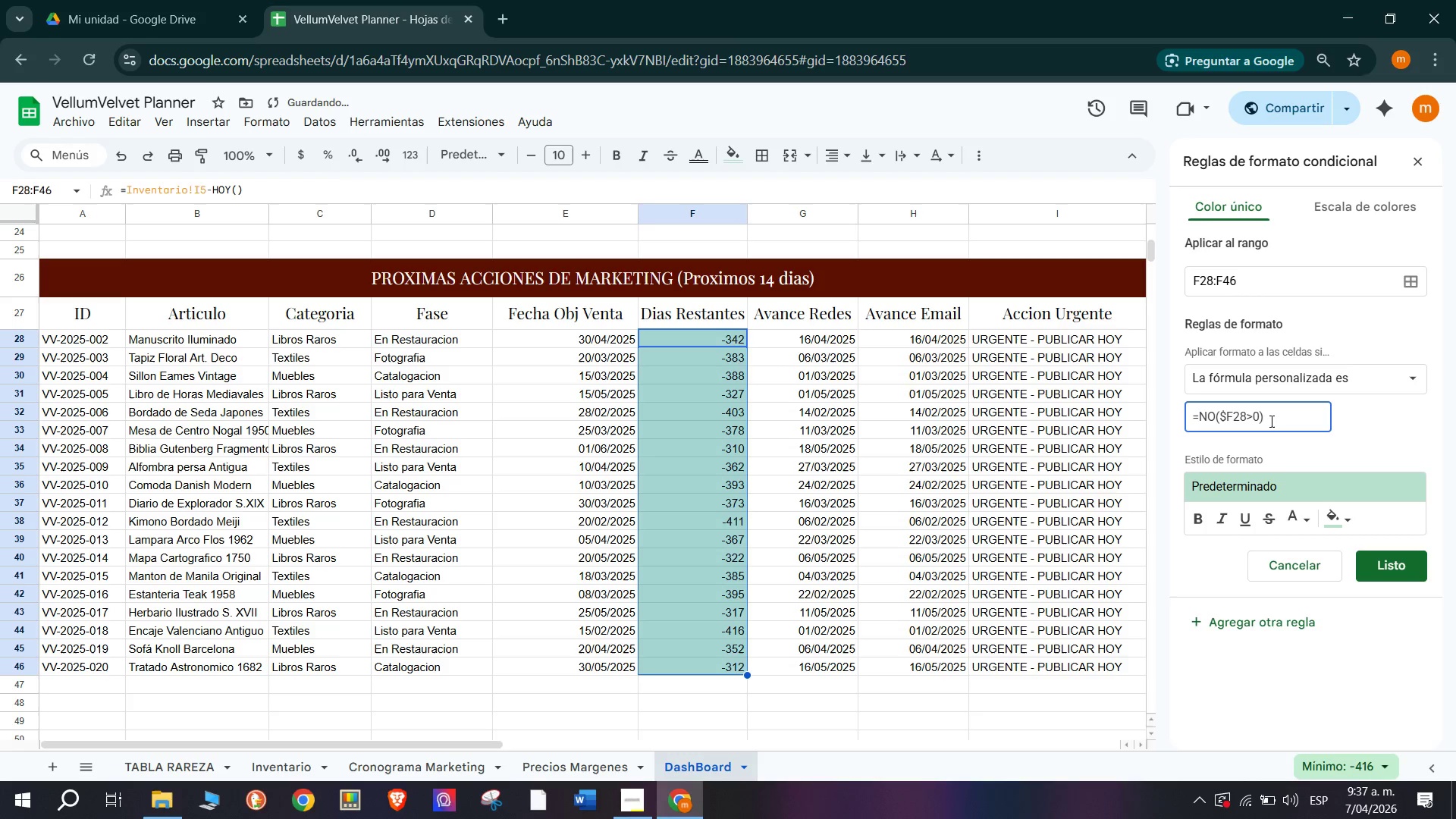 
left_click([1188, 297])
 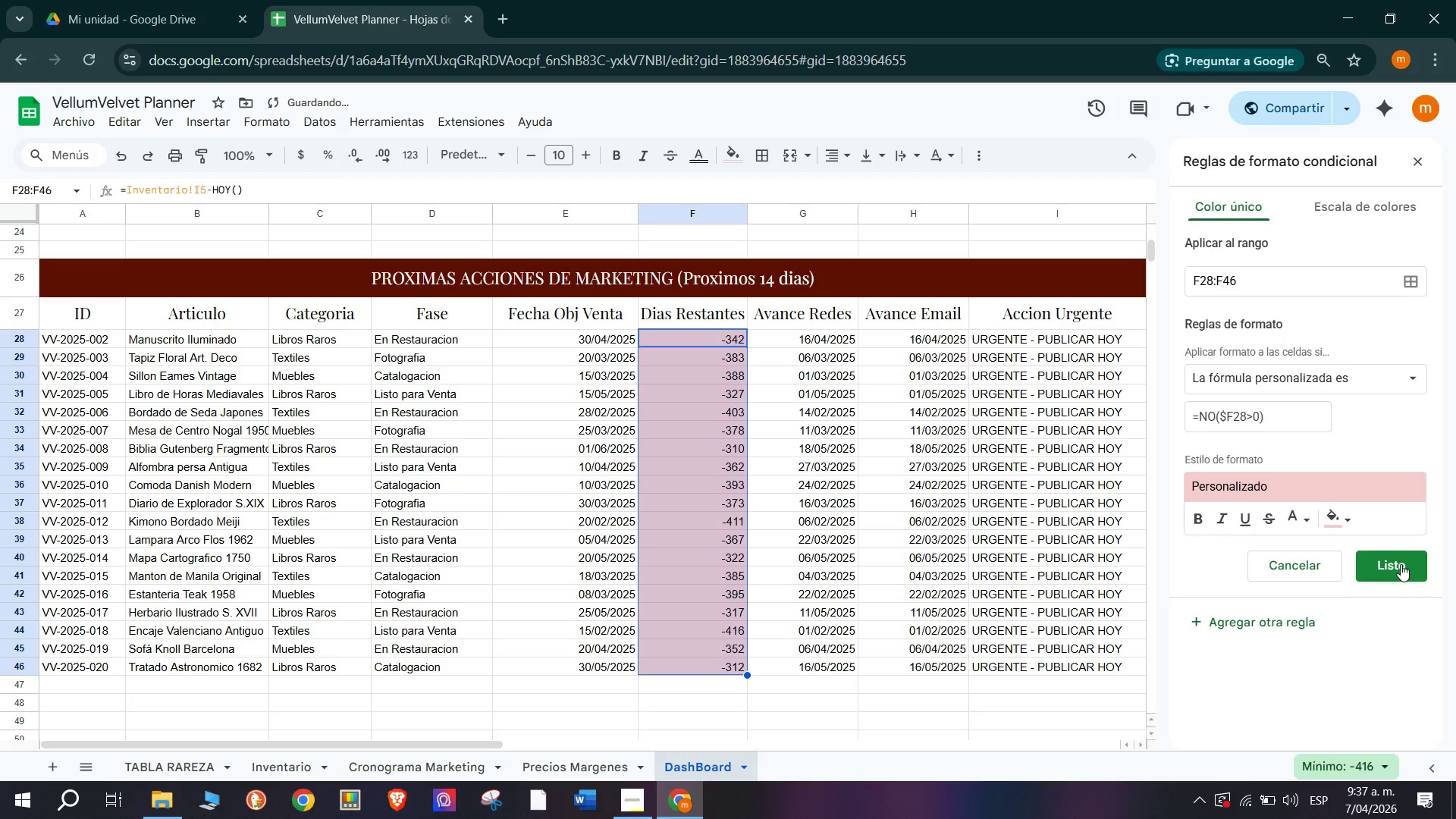 
left_click([1401, 563])
 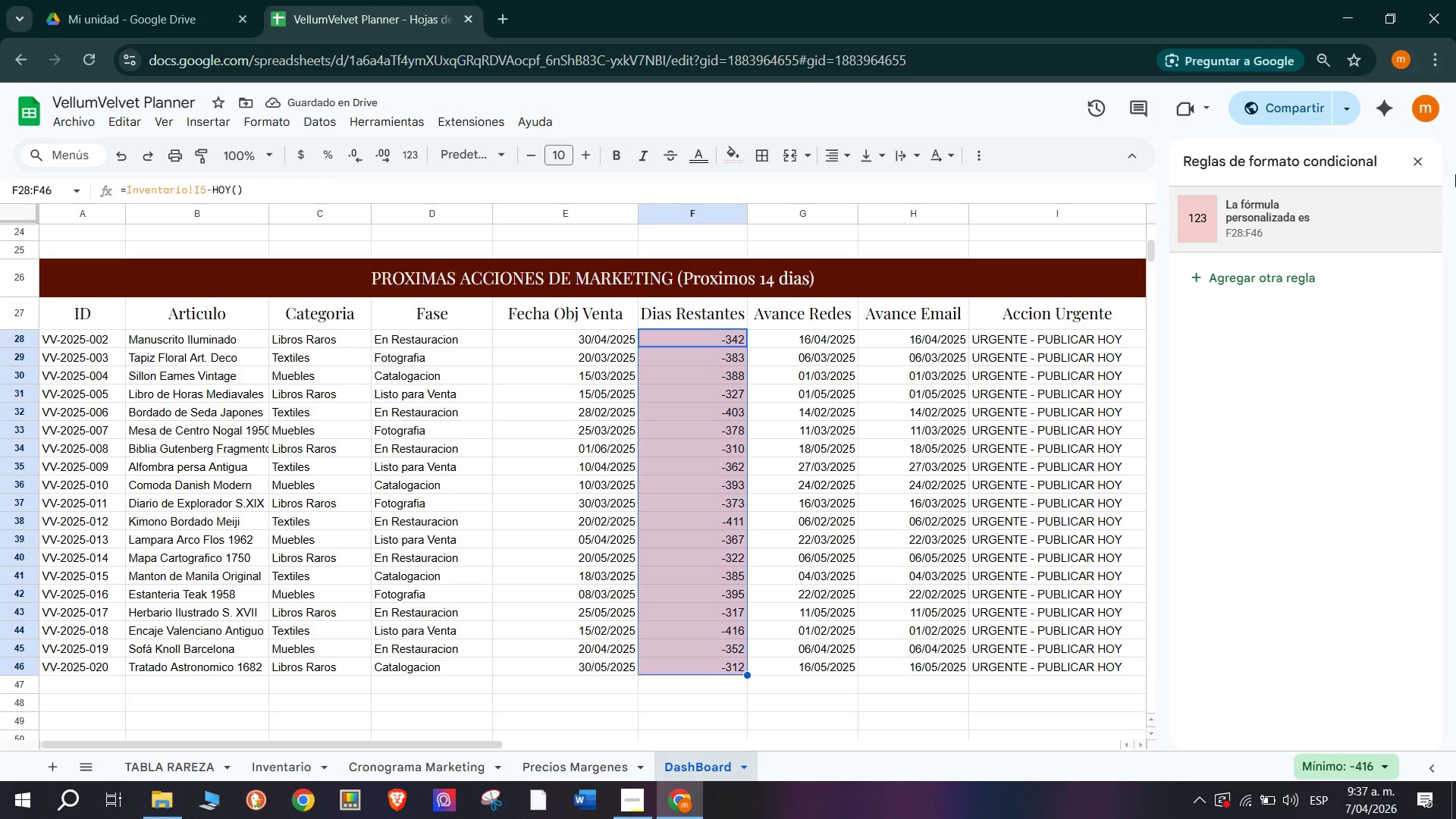 
left_click([1416, 162])